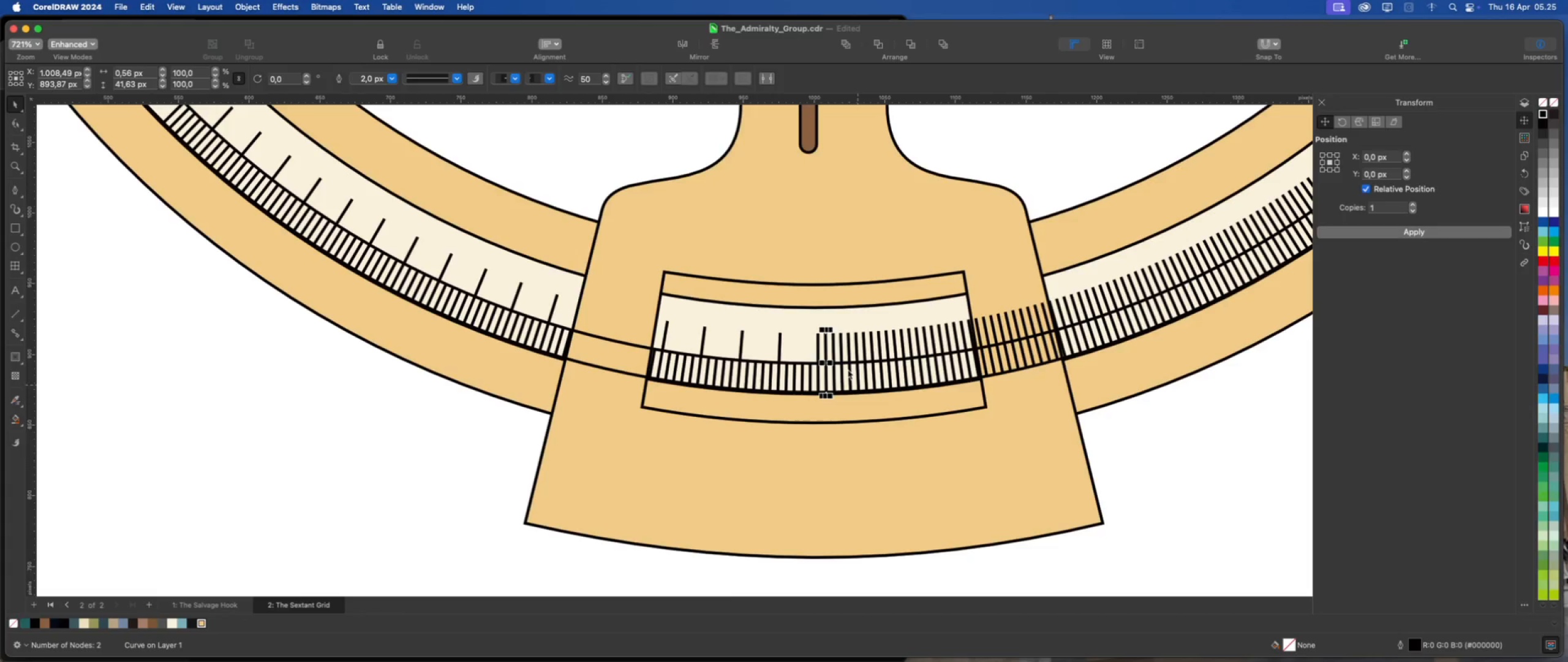 
scroll: coordinate [818, 332], scroll_direction: up, amount: 2.0
 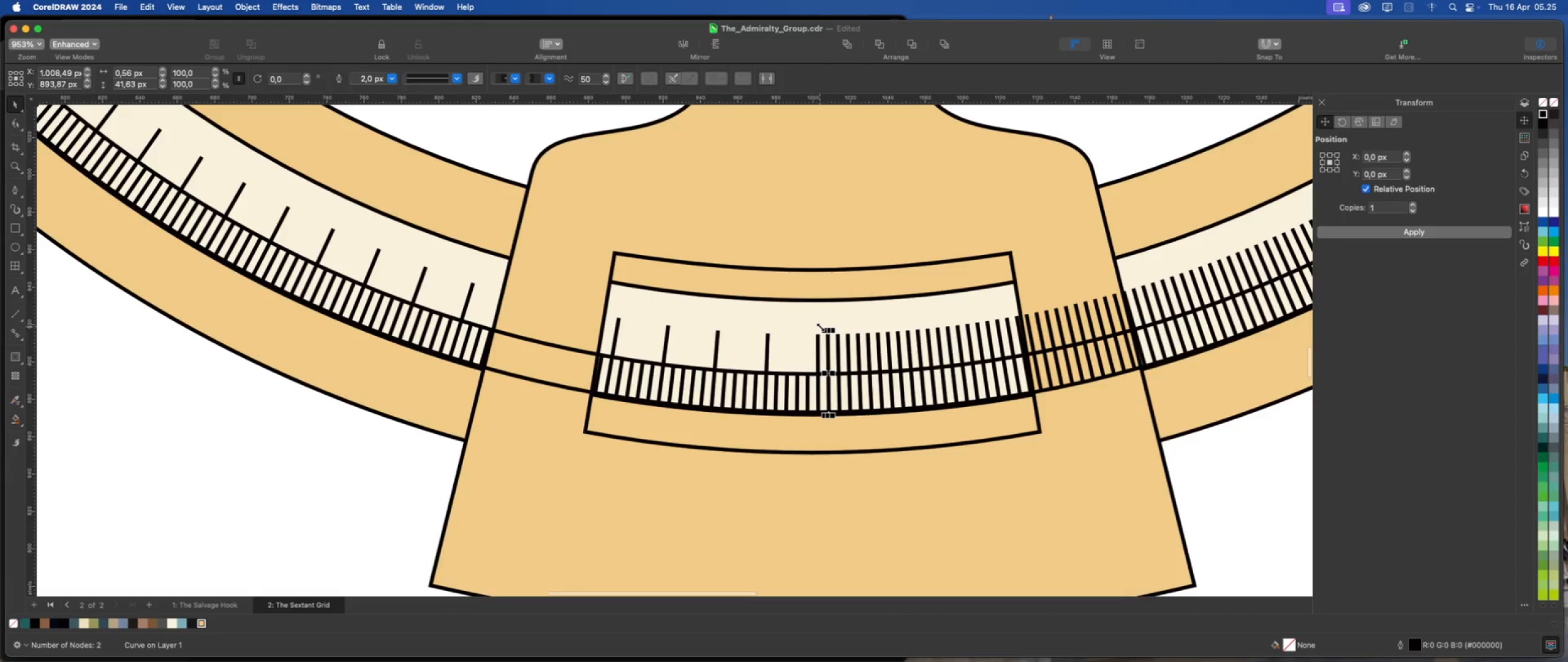 
left_click_drag(start_coordinate=[820, 327], to_coordinate=[750, 141])
 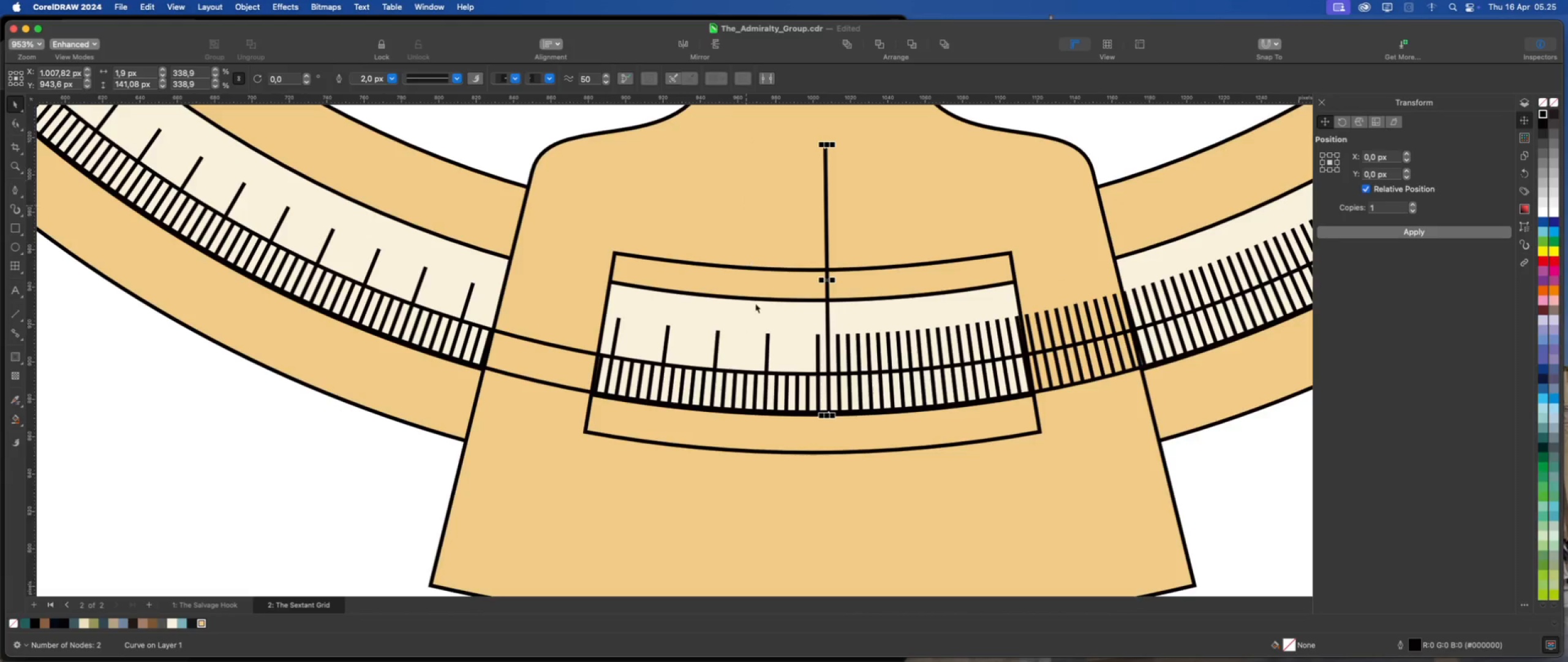 
scroll: coordinate [756, 364], scroll_direction: down, amount: 5.0
 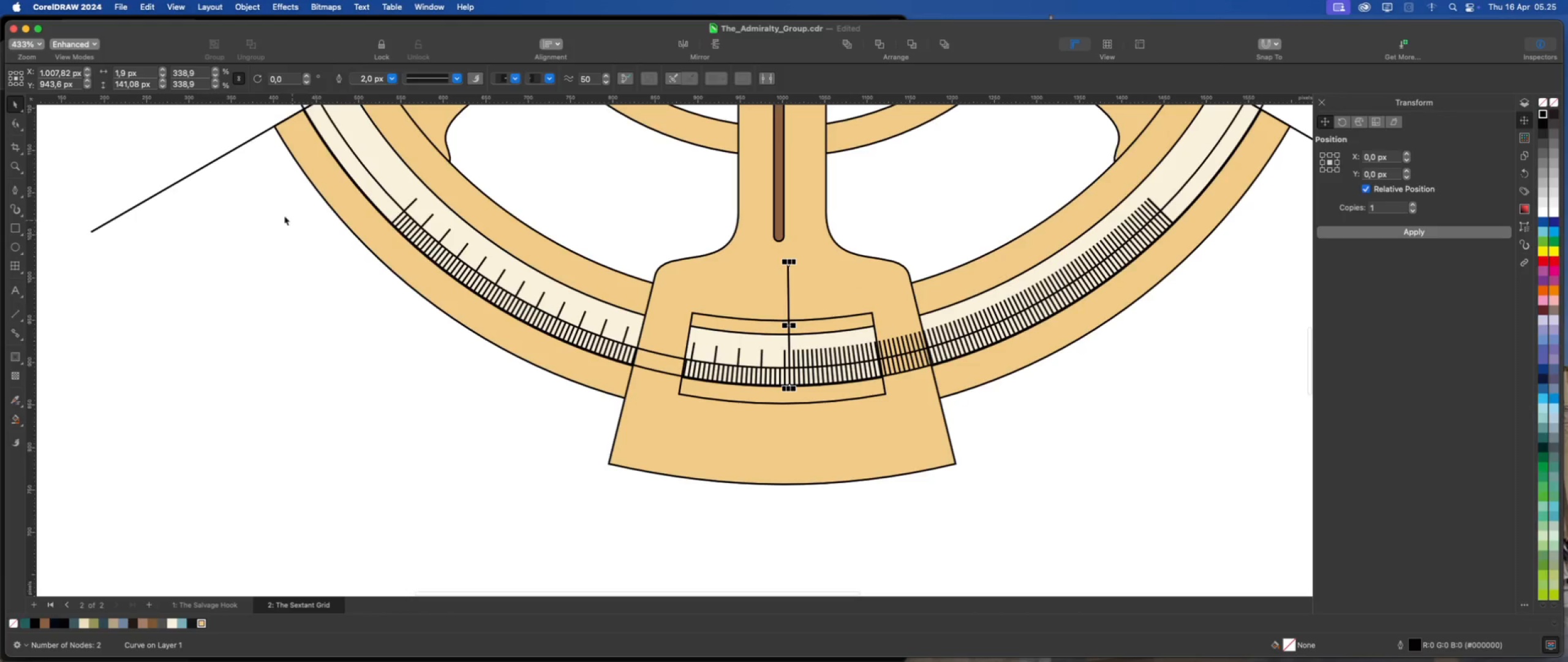 
left_click_drag(start_coordinate=[266, 189], to_coordinate=[791, 415])
 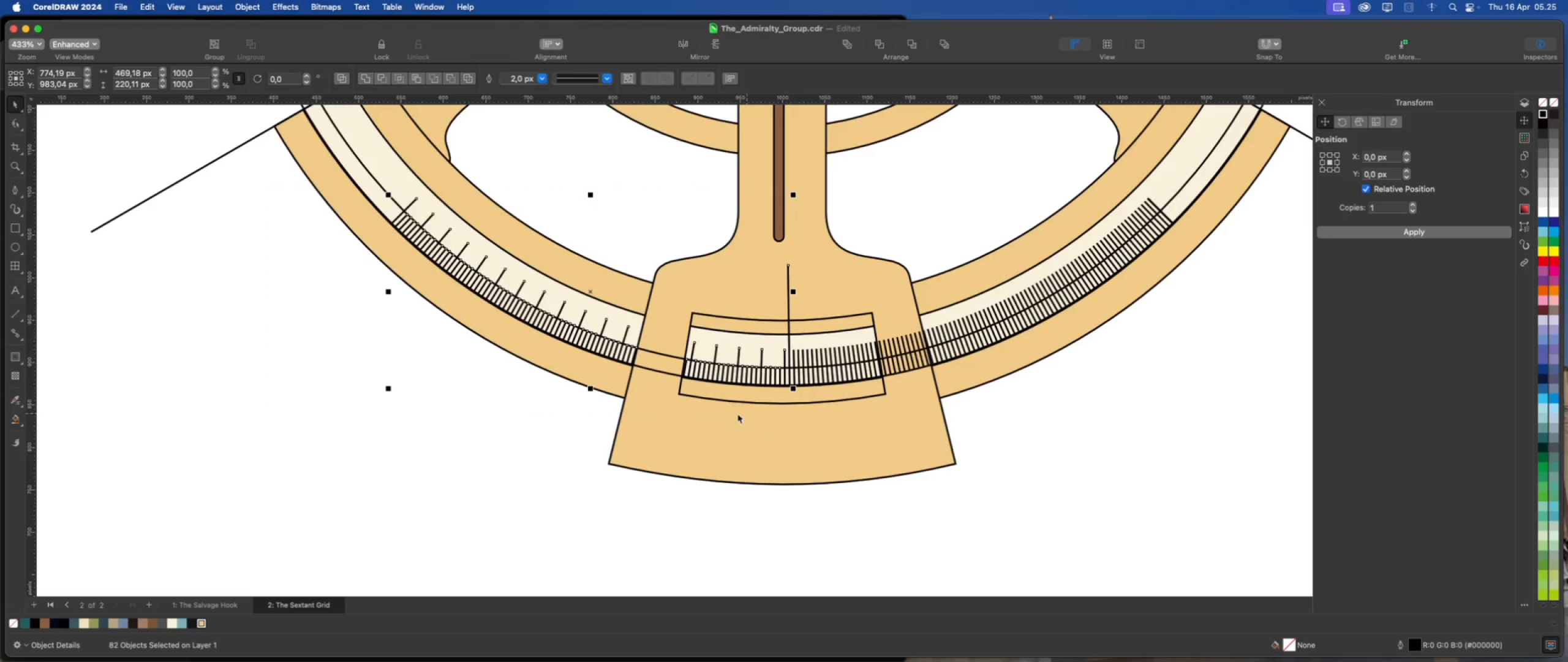 
scroll: coordinate [656, 421], scroll_direction: down, amount: 2.0
 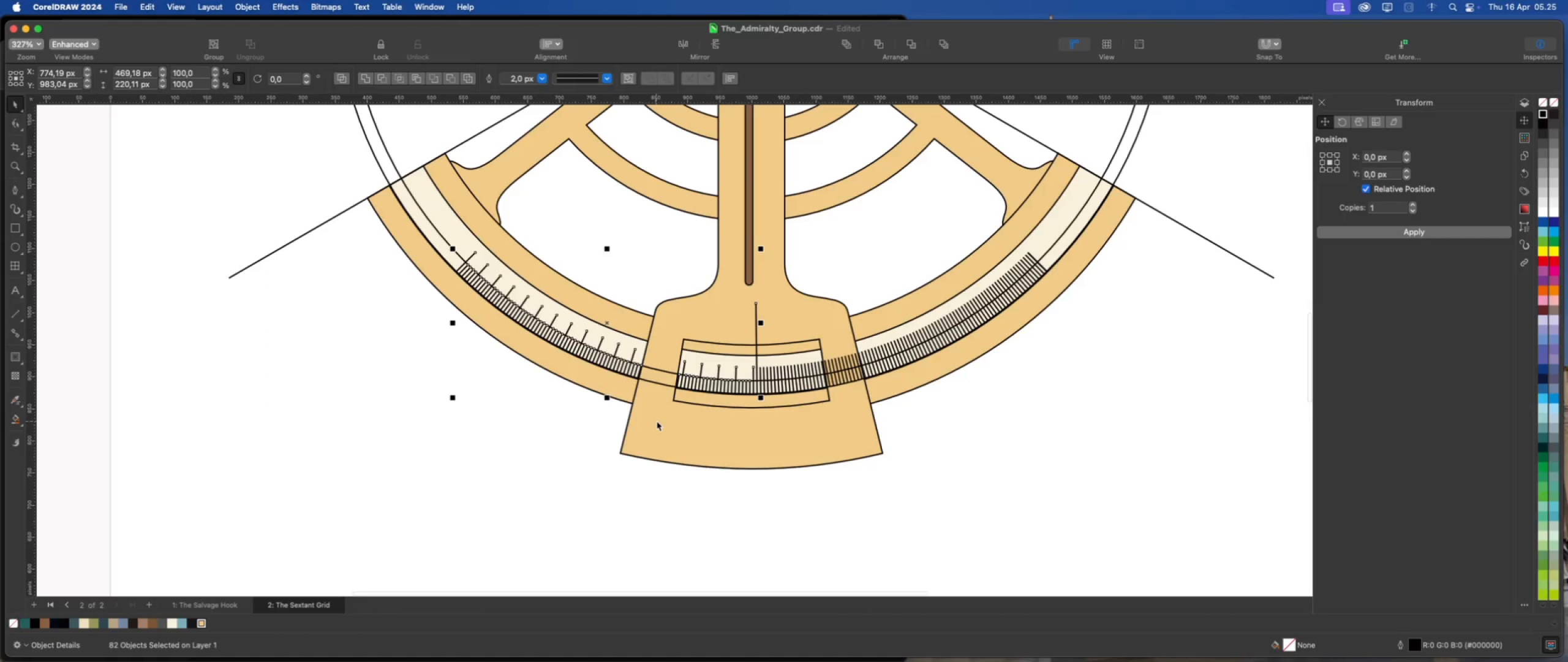 
key(Meta+G)
 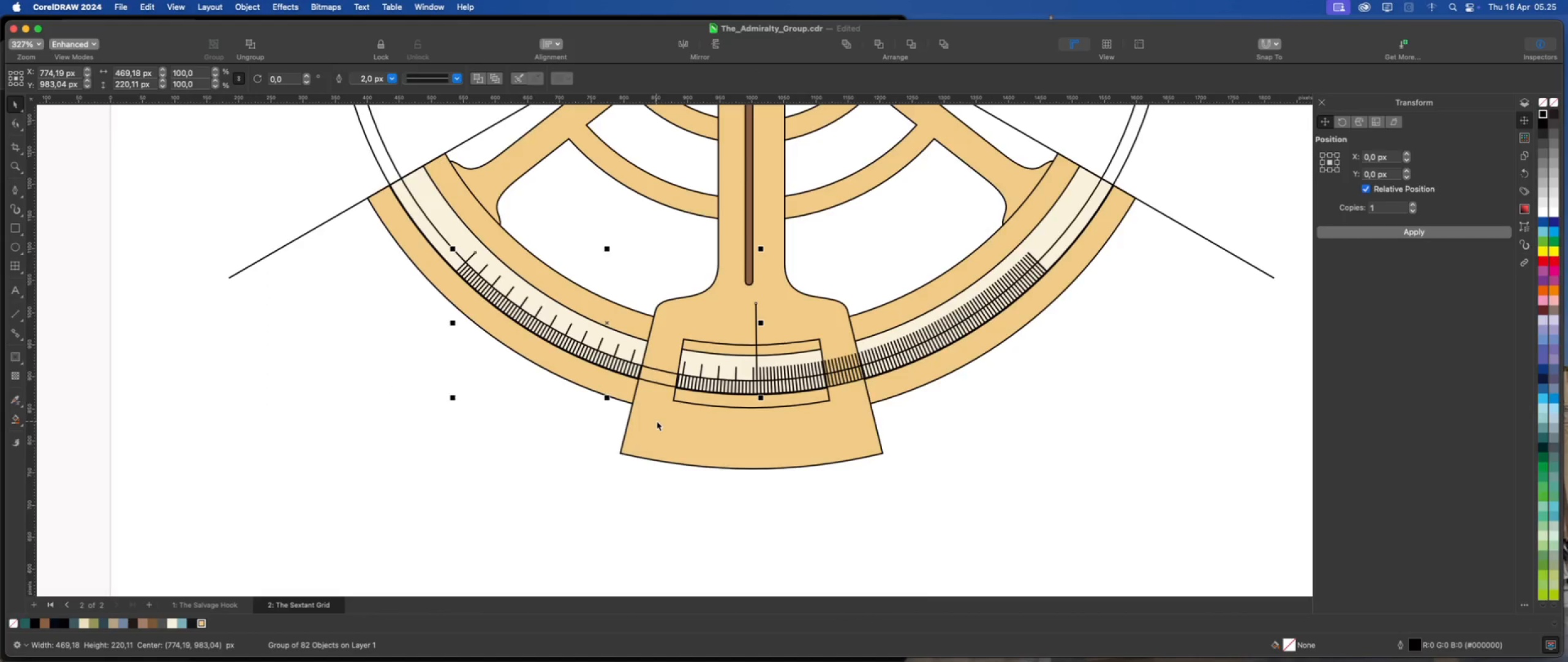 
scroll: coordinate [656, 421], scroll_direction: down, amount: 1.0
 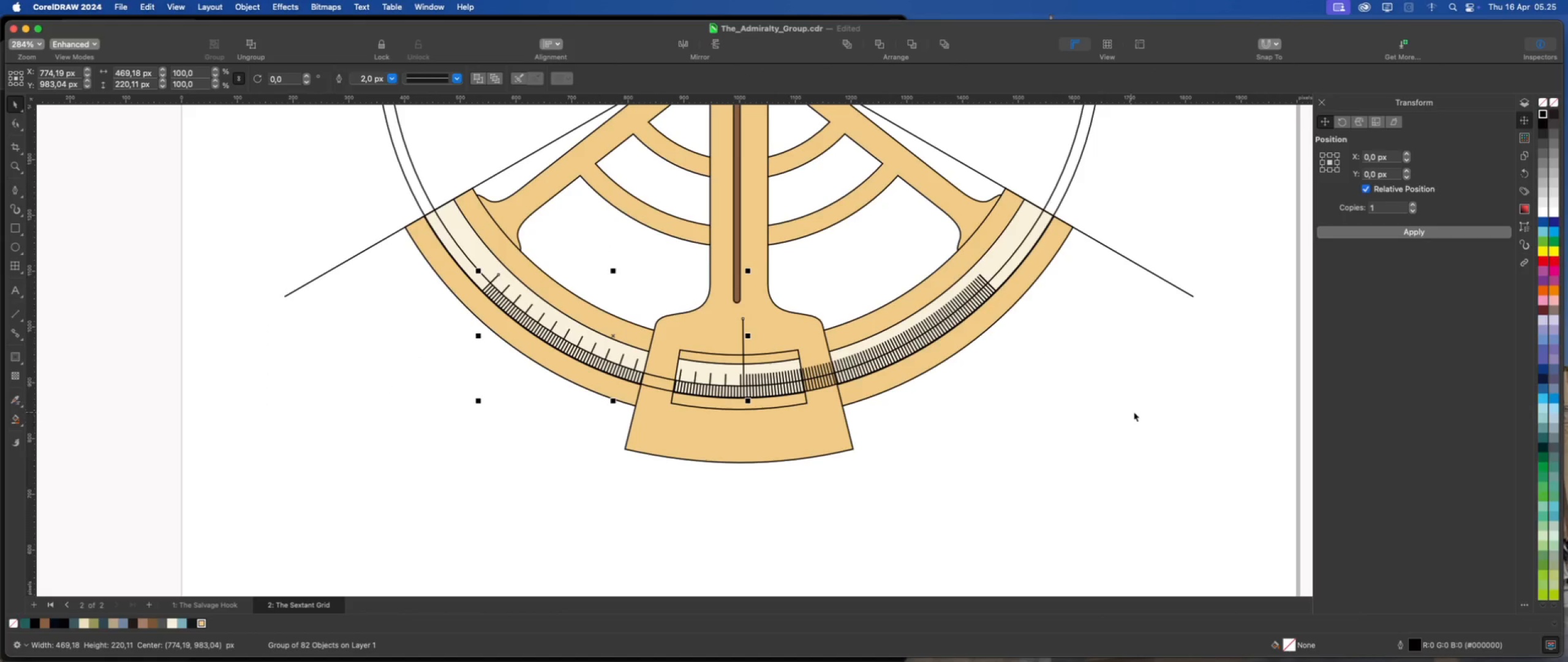 
left_click_drag(start_coordinate=[1165, 195], to_coordinate=[739, 457])
 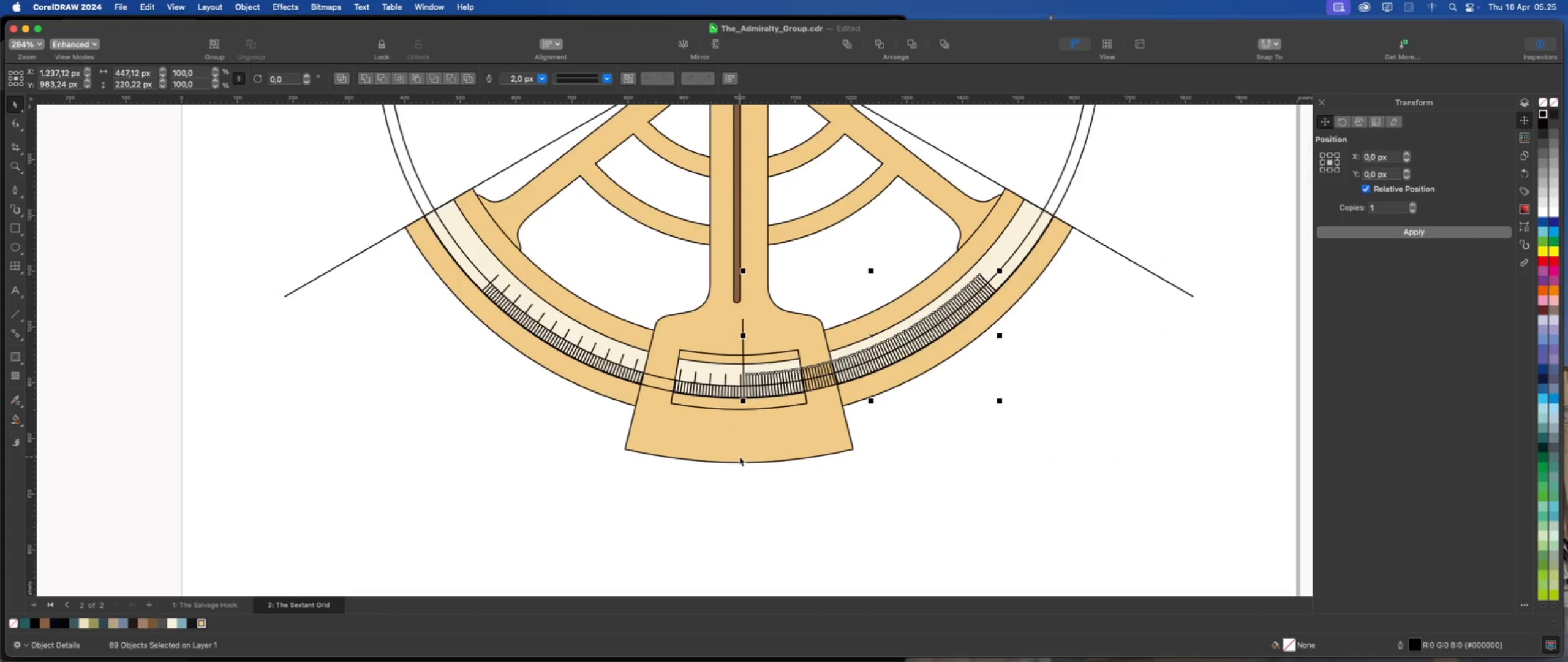 
key(Delete)
 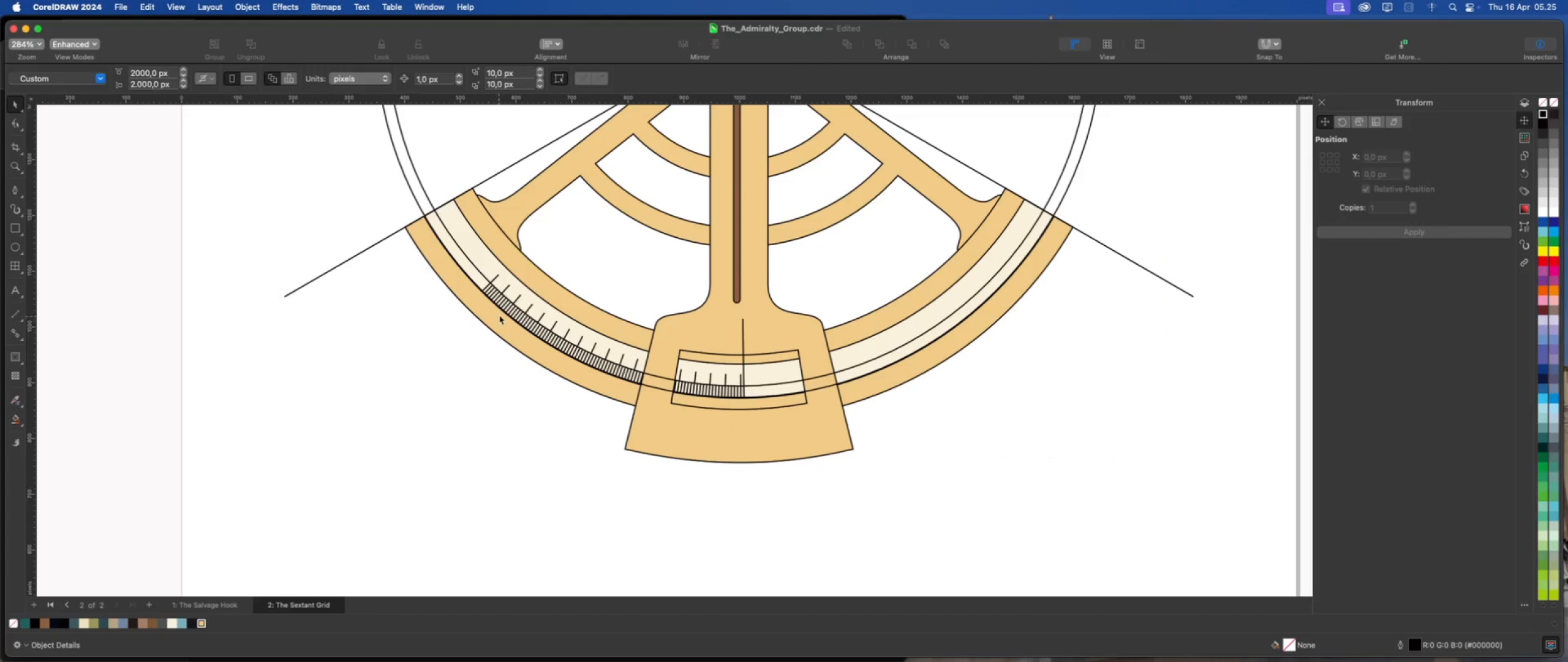 
left_click([505, 310])
 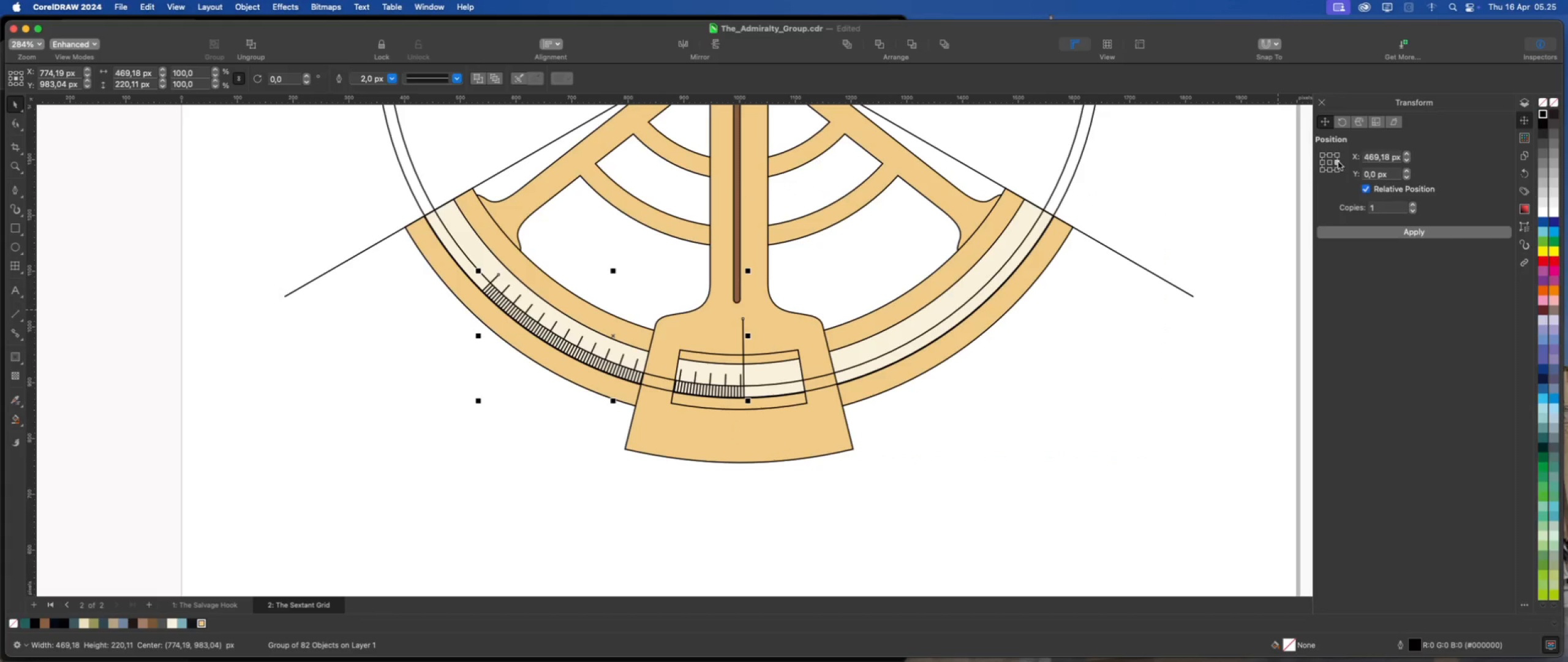 
left_click([1348, 230])
 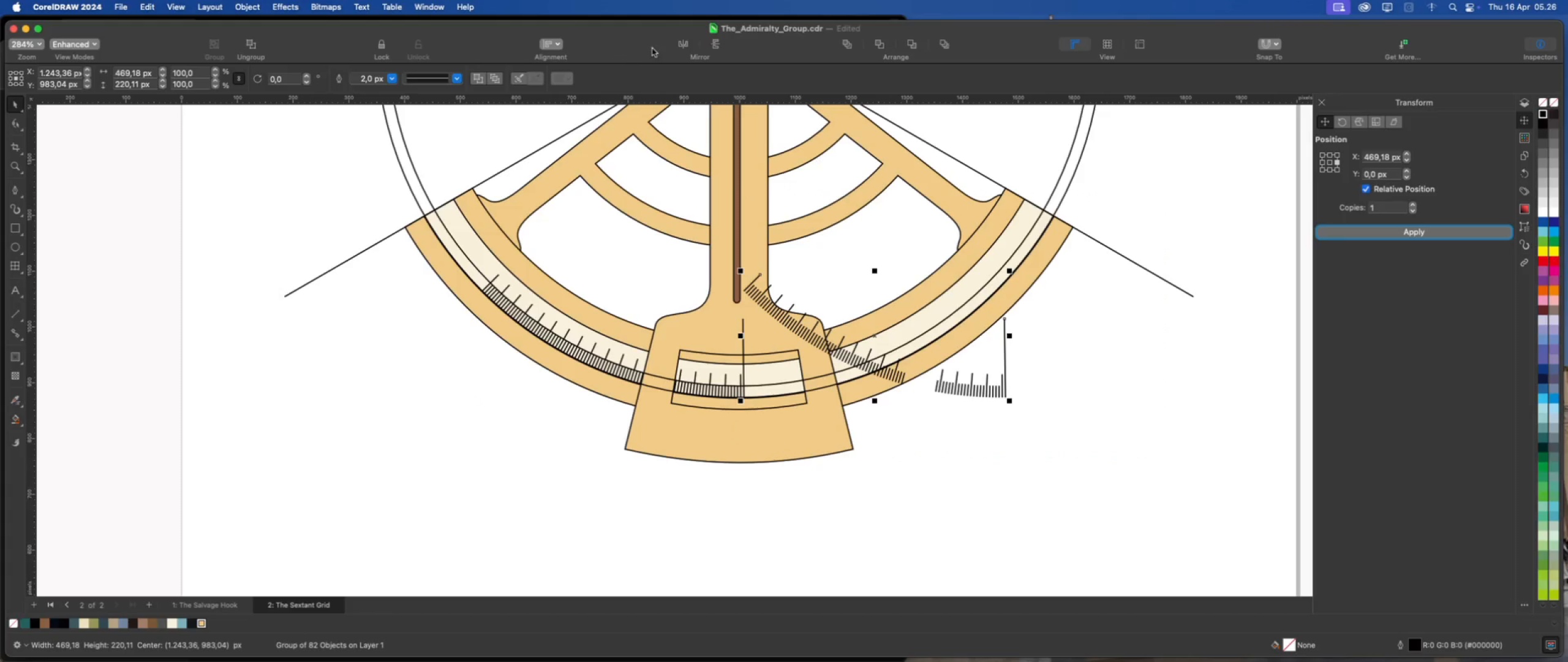 
left_click([684, 43])
 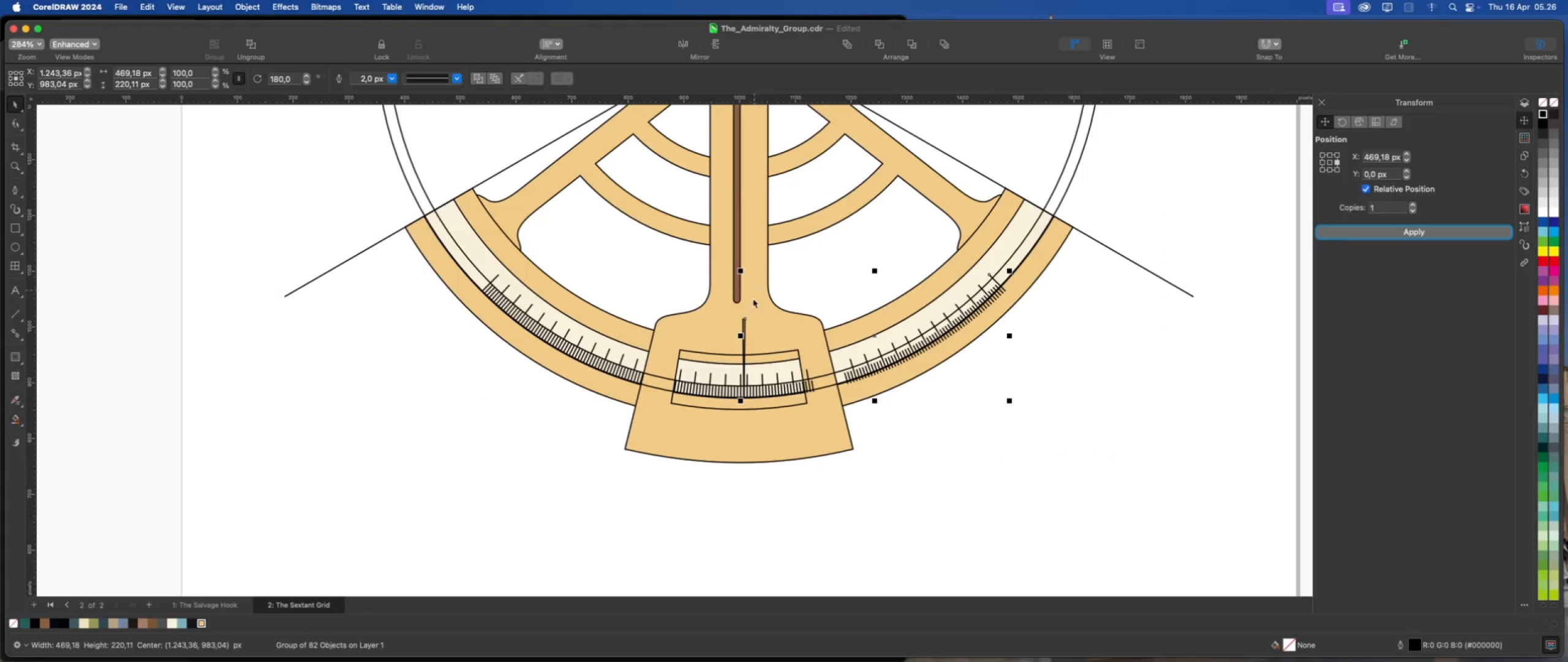 
scroll: coordinate [747, 378], scroll_direction: up, amount: 5.0
 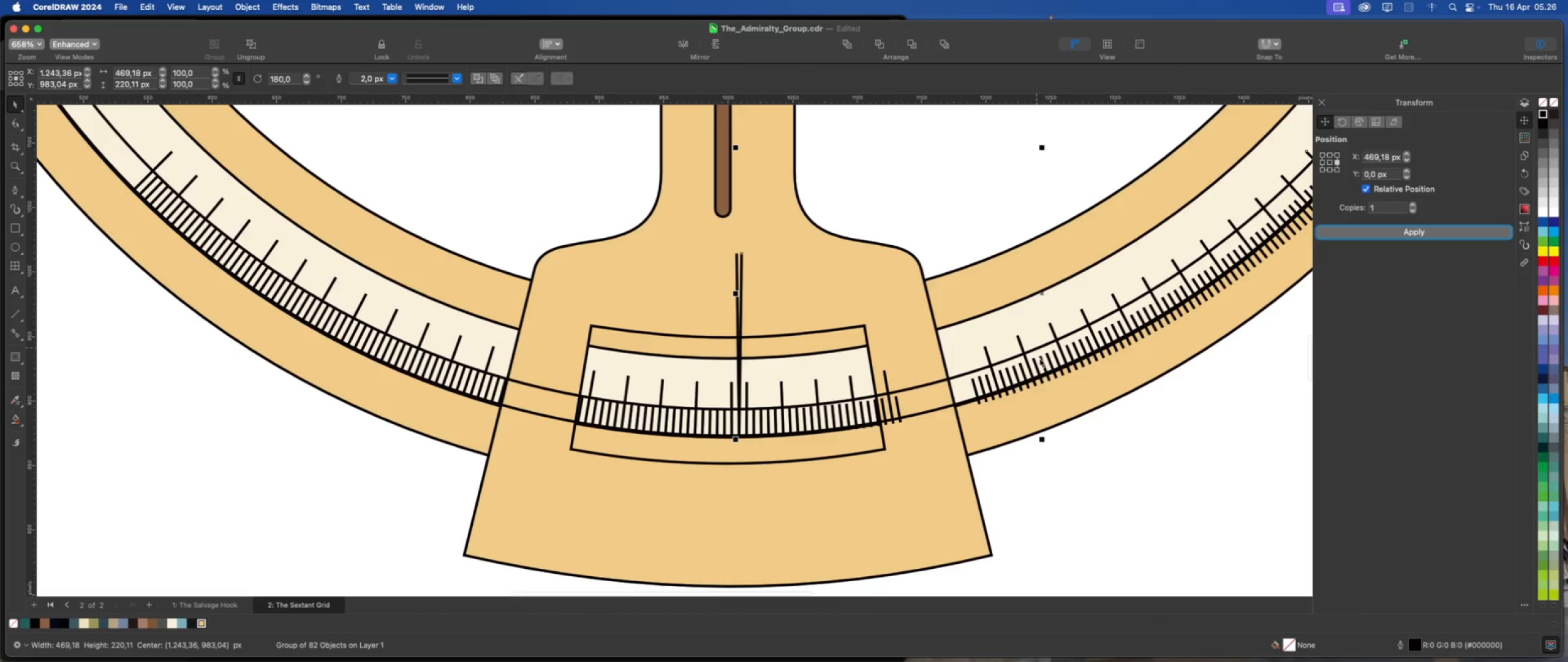 
left_click([1042, 363])
 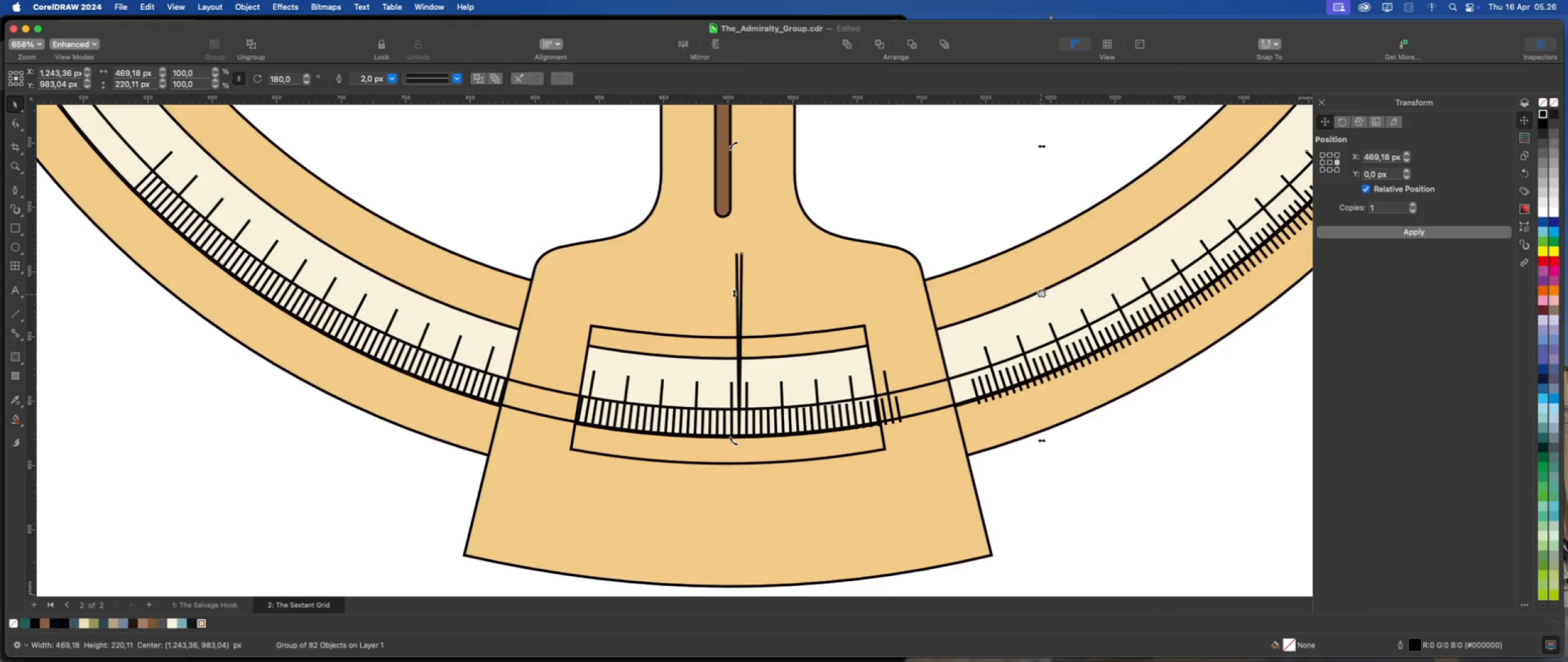 
left_click_drag(start_coordinate=[1041, 292], to_coordinate=[739, 436])
 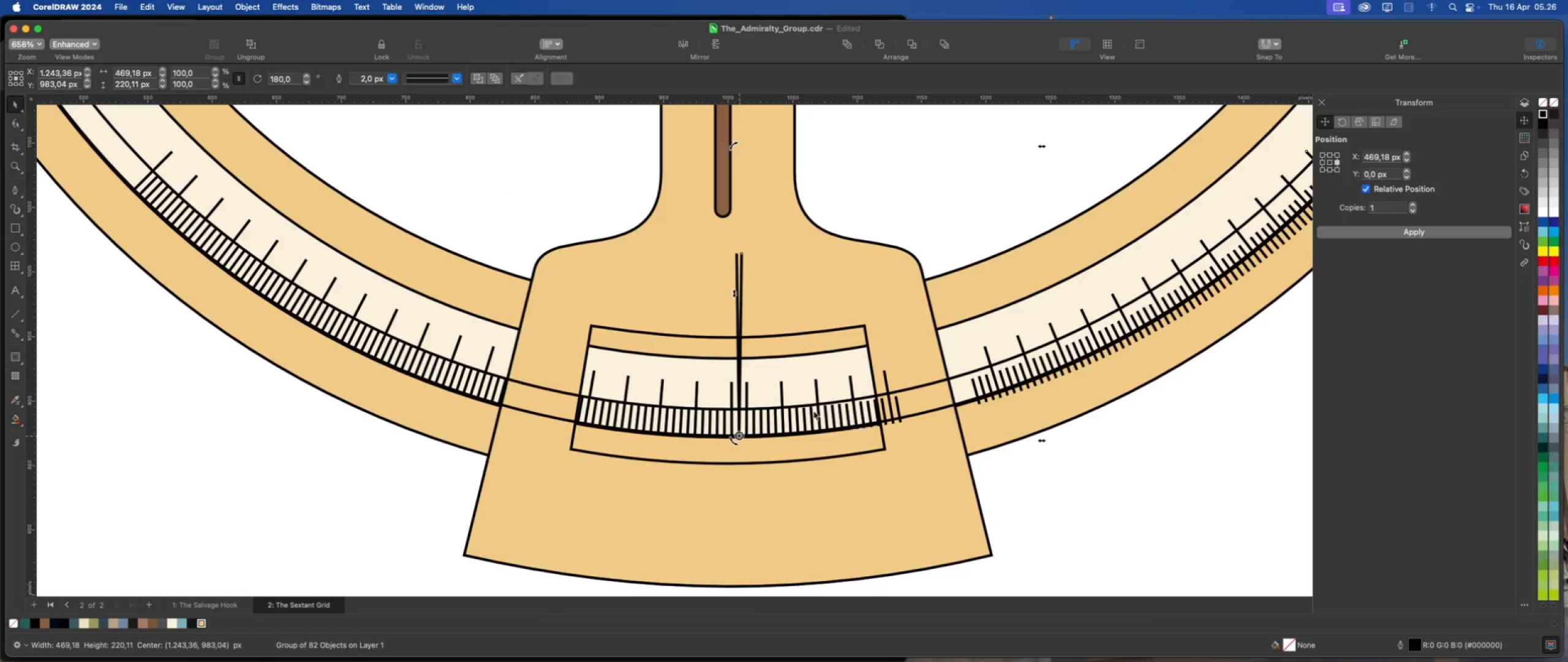 
scroll: coordinate [770, 407], scroll_direction: down, amount: 2.0
 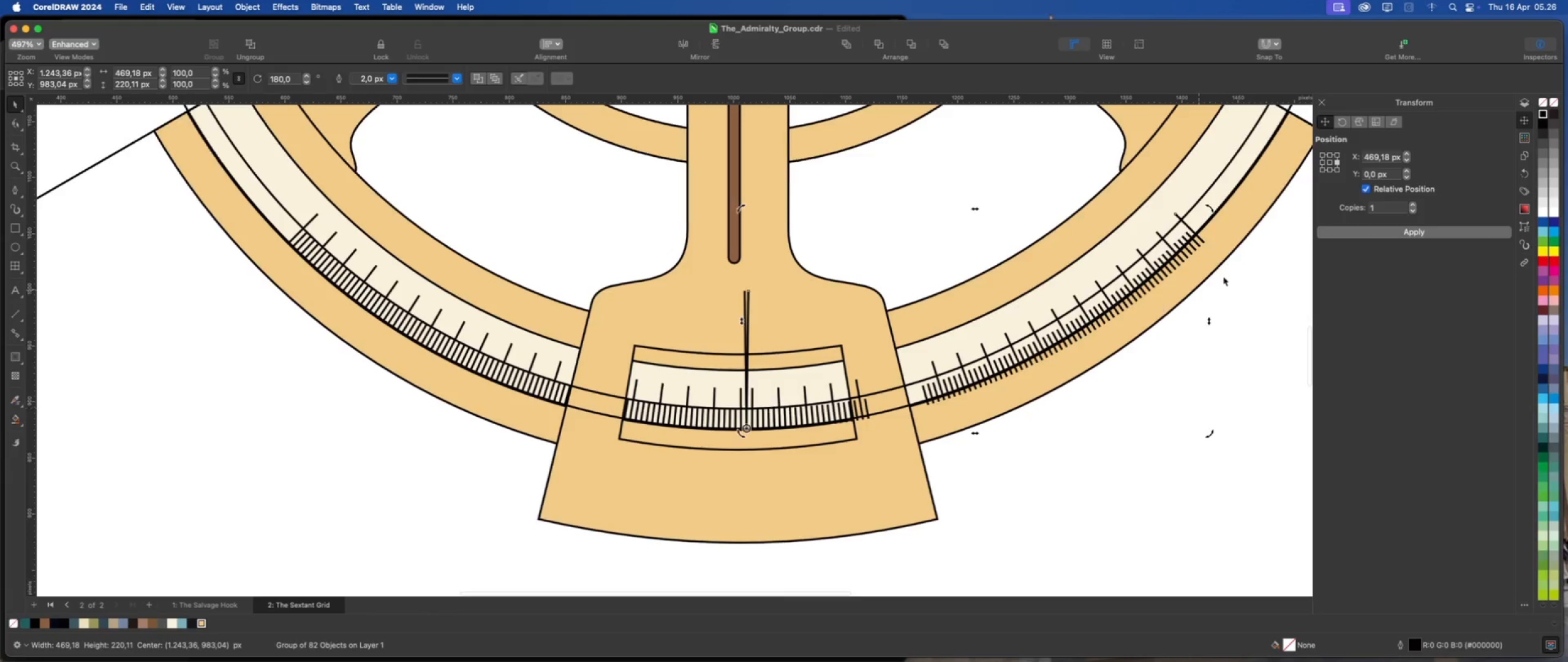 
scroll: coordinate [1216, 245], scroll_direction: up, amount: 2.0
 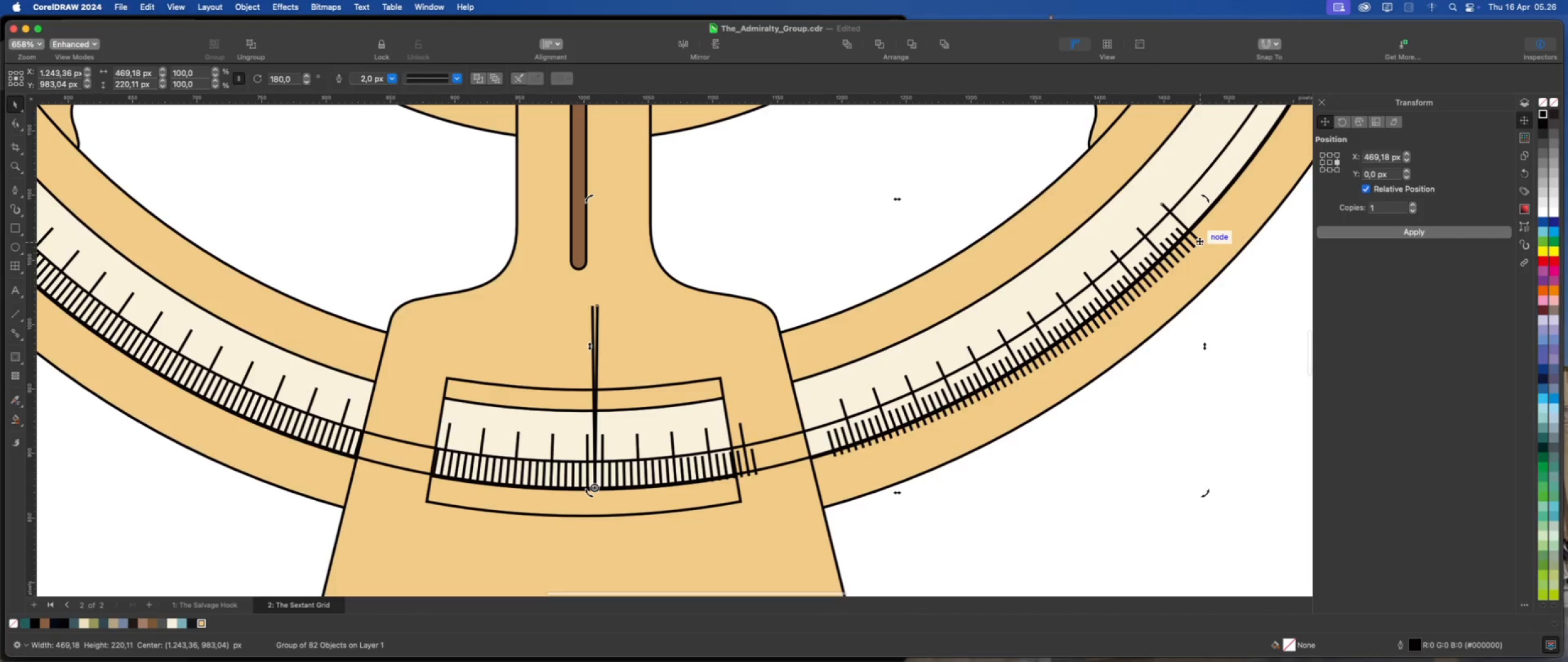 
left_click_drag(start_coordinate=[1199, 241], to_coordinate=[1193, 229])
 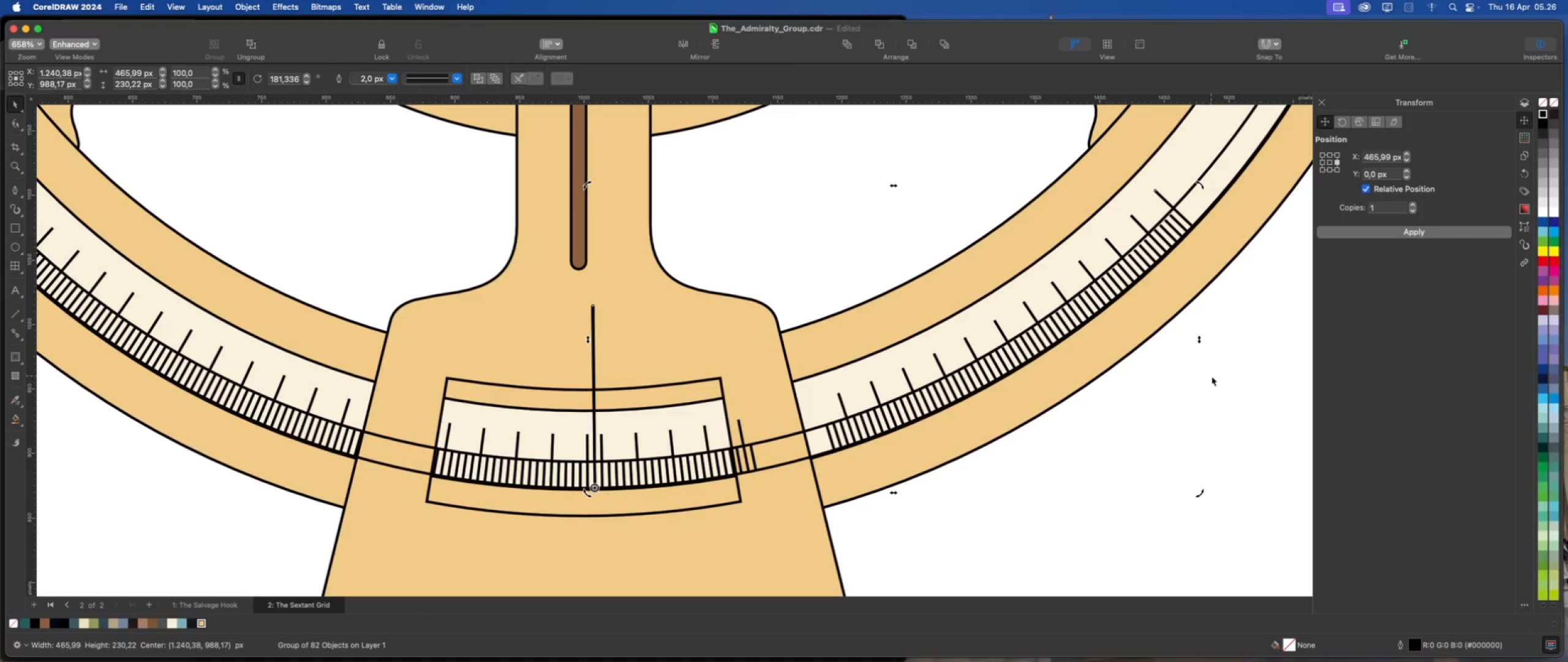 
left_click([1233, 375])
 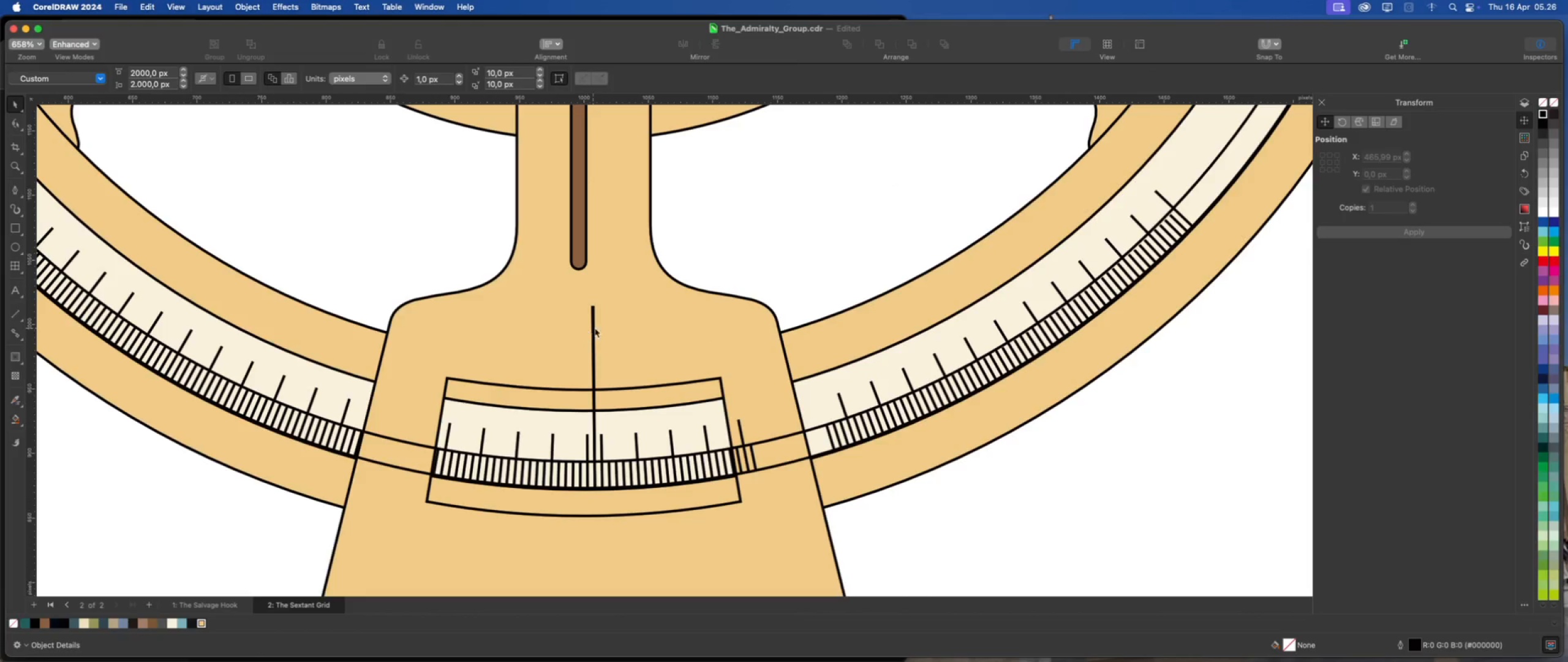 
left_click([596, 327])
 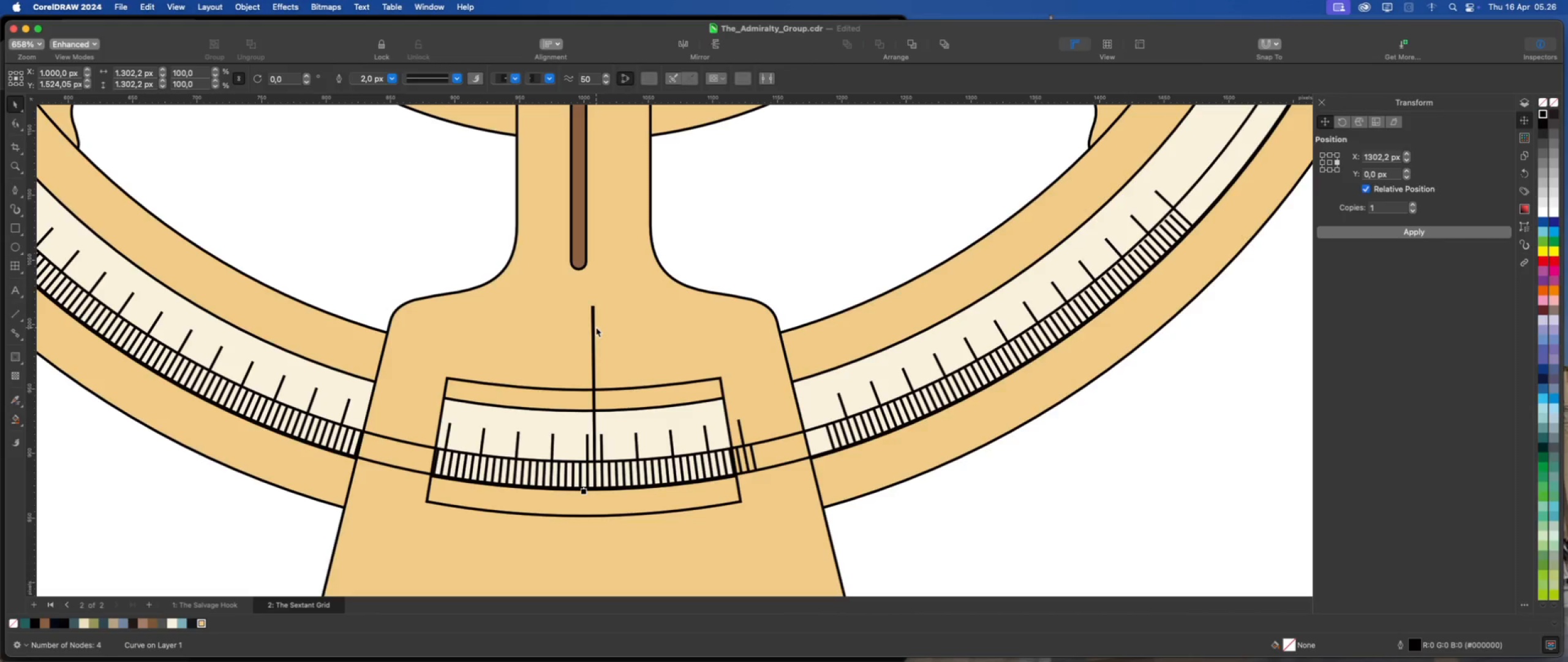 
scroll: coordinate [593, 327], scroll_direction: down, amount: 2.0
 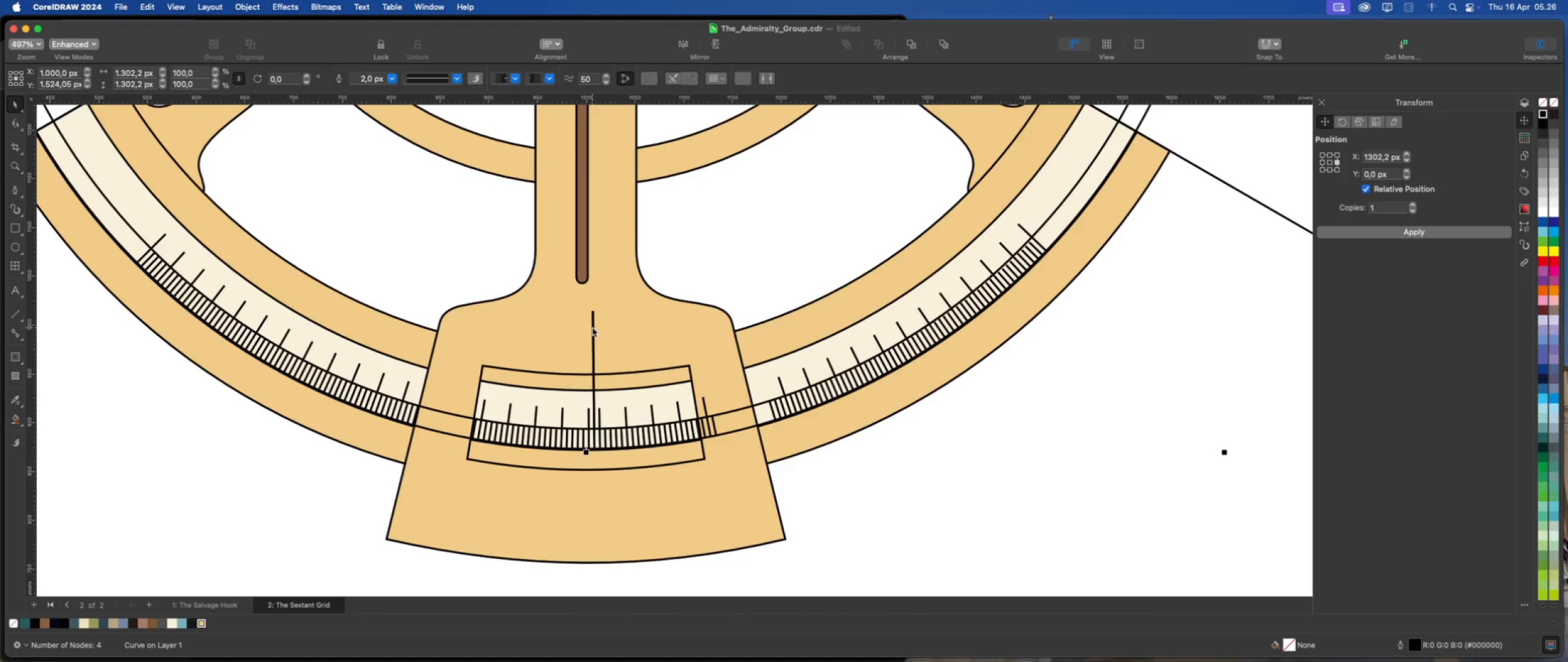 
wait(9.56)
 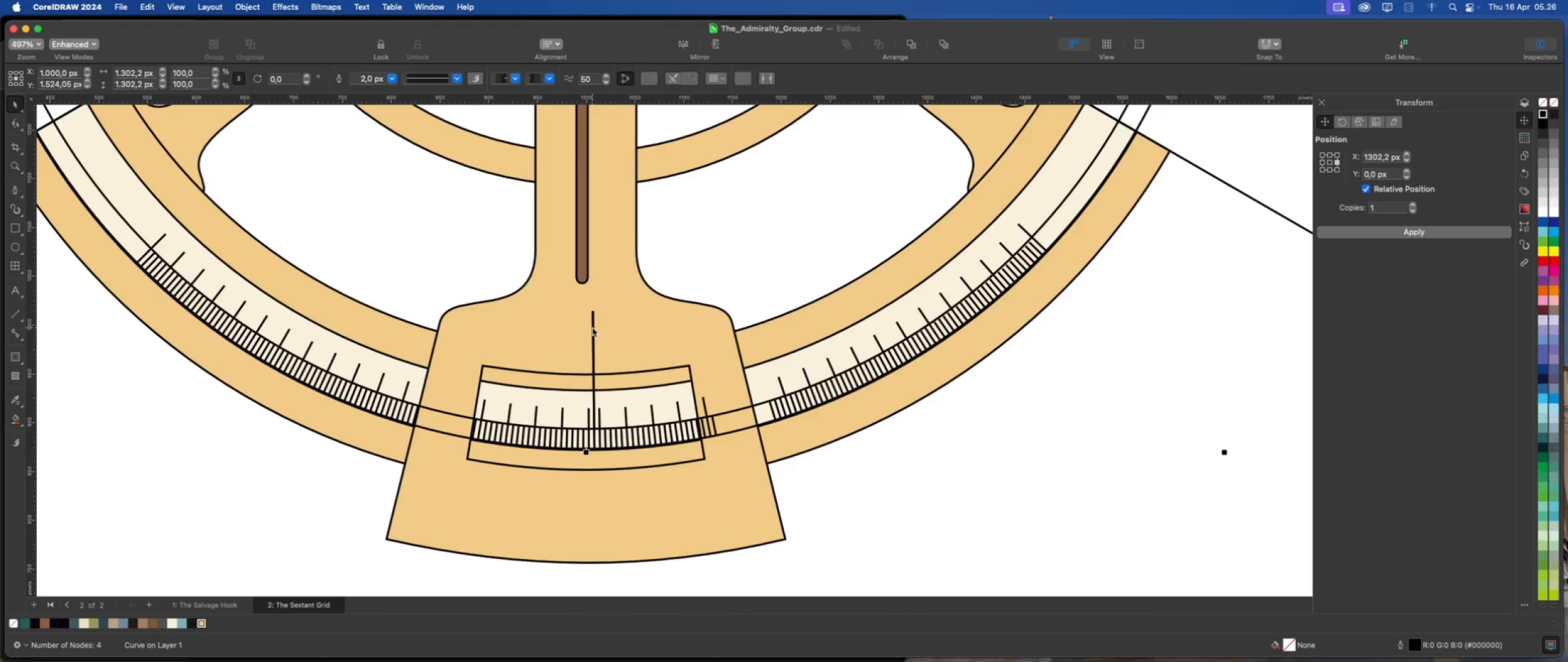 
left_click([655, 430])
 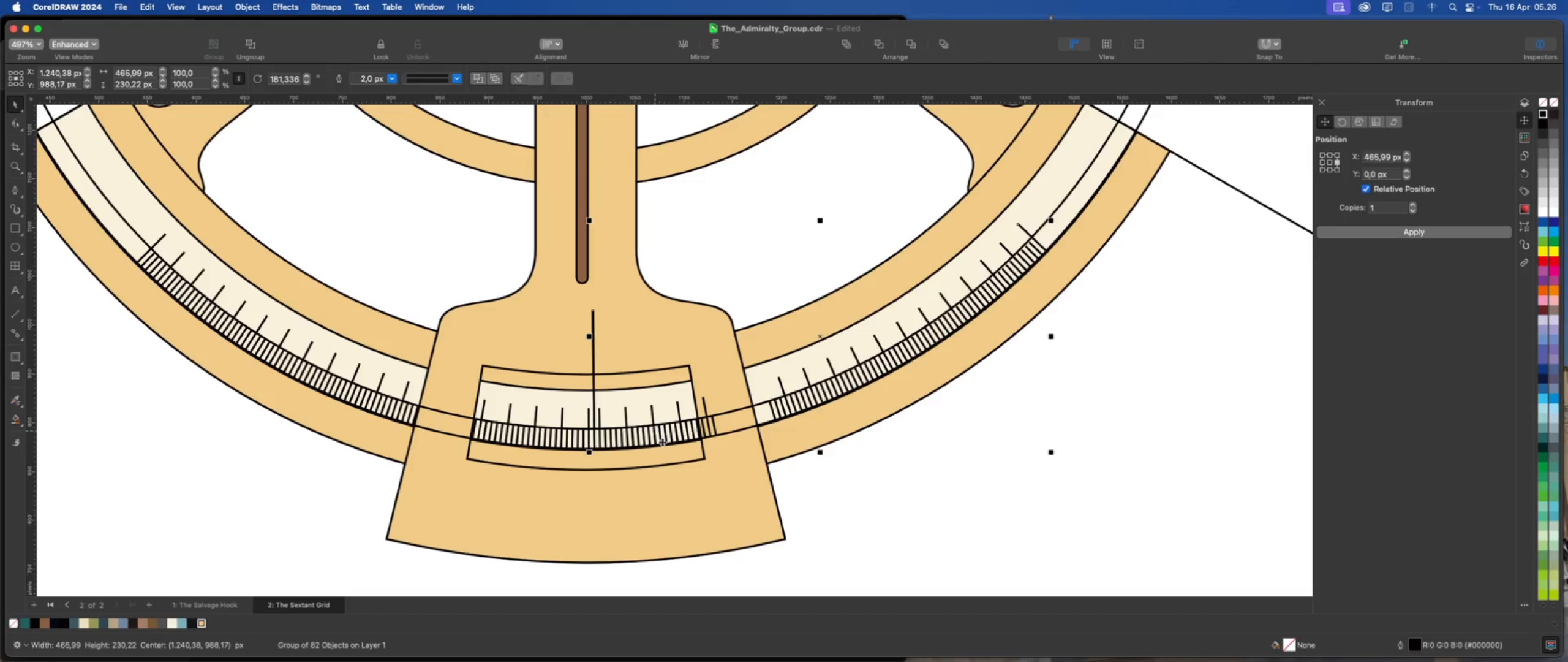 
scroll: coordinate [679, 466], scroll_direction: down, amount: 6.0
 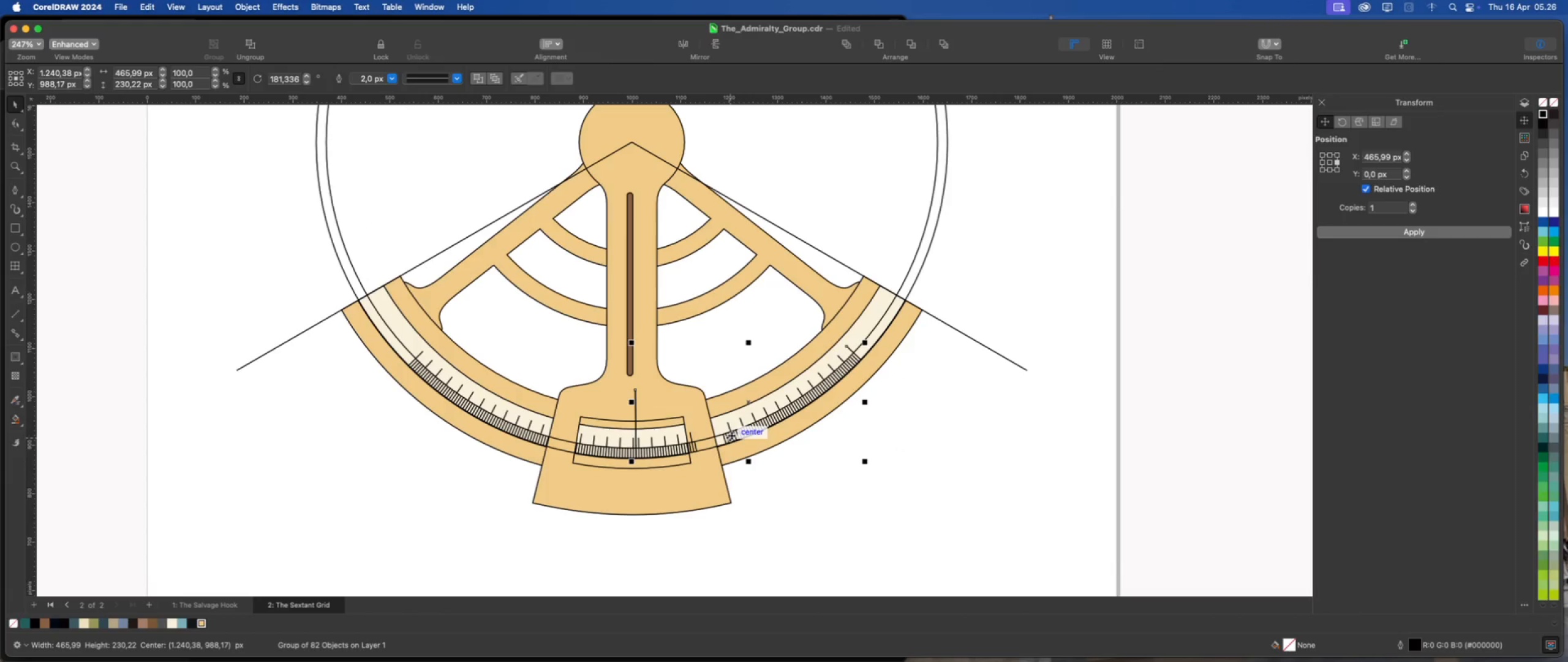 
left_click([731, 435])
 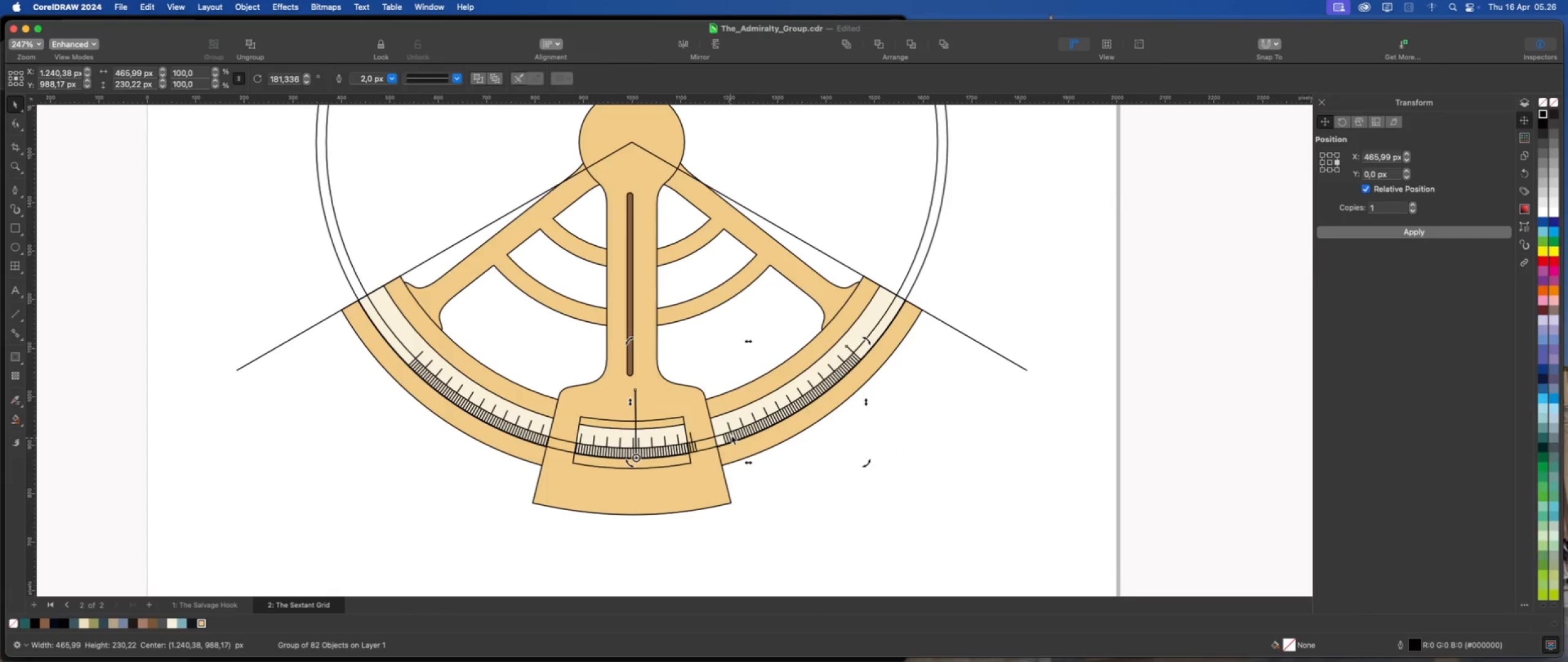 
scroll: coordinate [473, 368], scroll_direction: up, amount: 18.0
 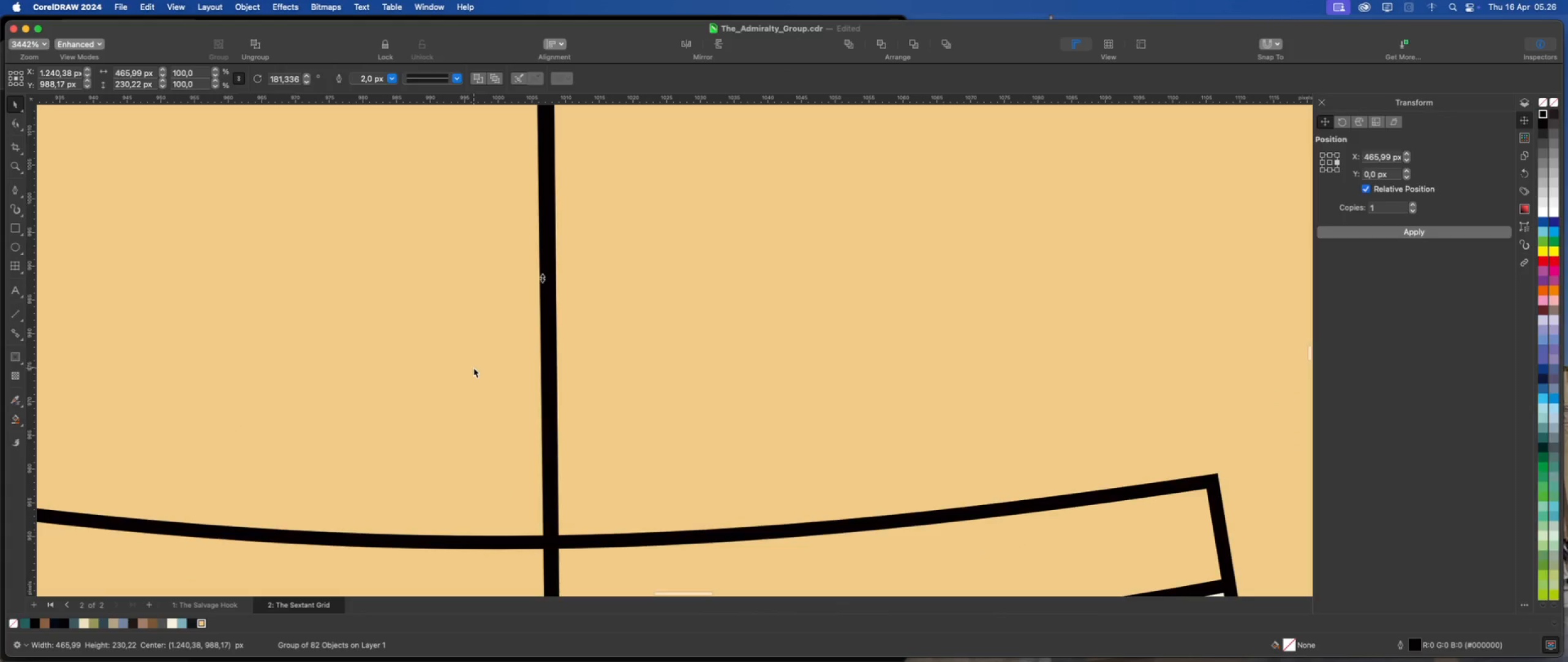 
scroll: coordinate [539, 363], scroll_direction: down, amount: 11.0
 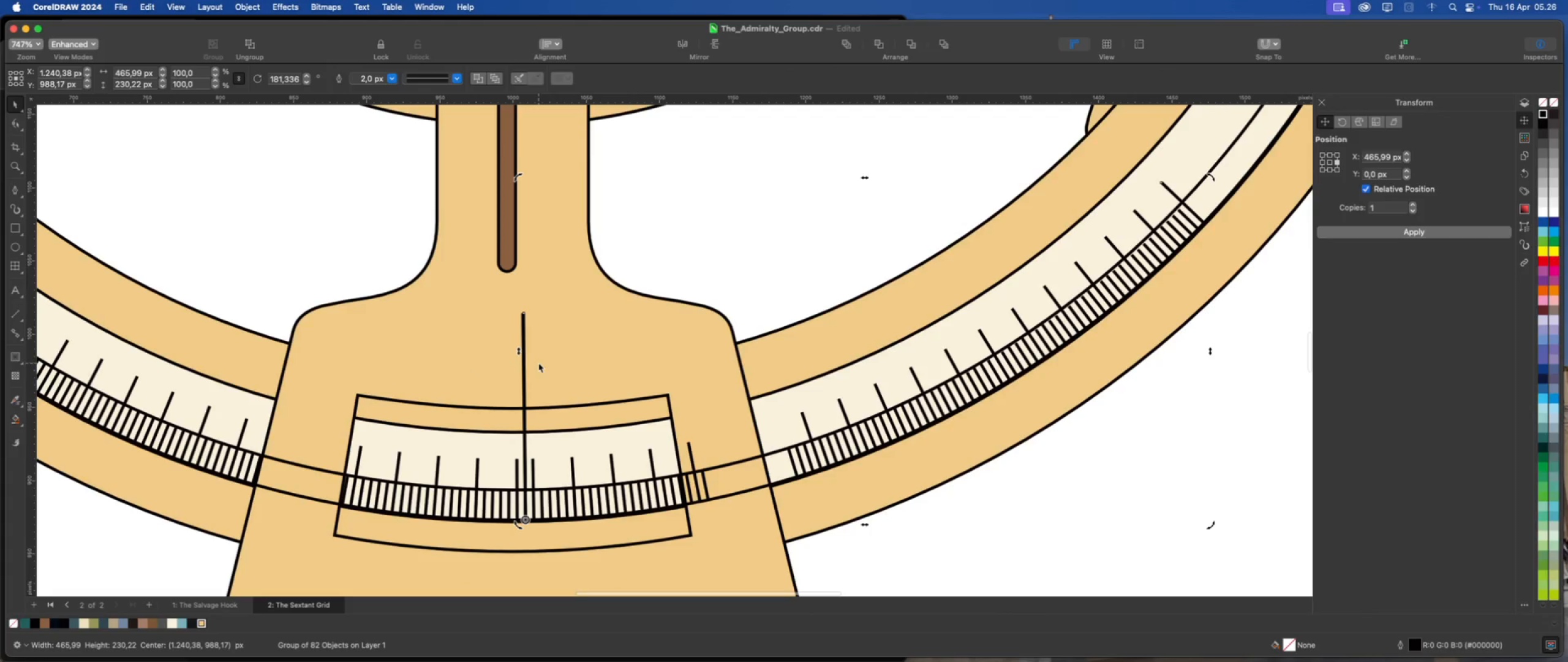 
scroll: coordinate [873, 572], scroll_direction: down, amount: 6.0
 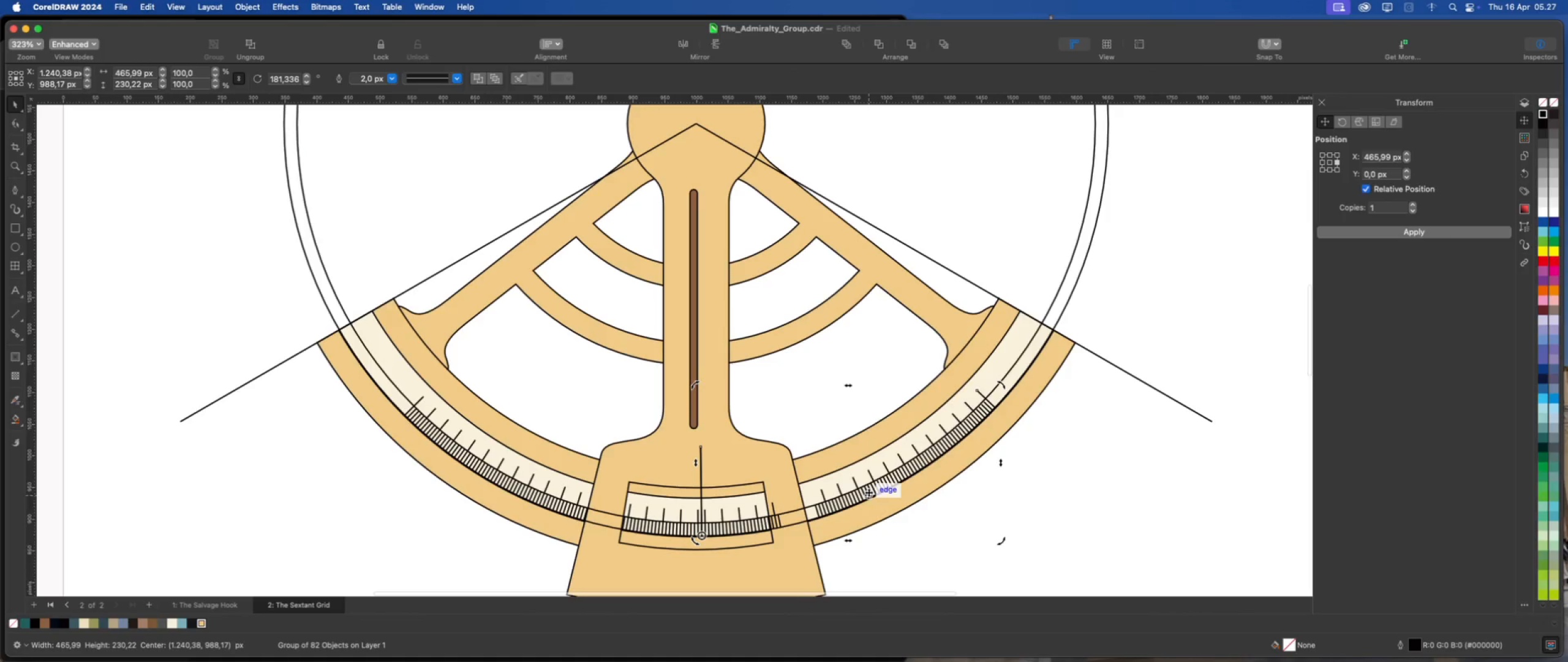 
left_click([869, 492])
 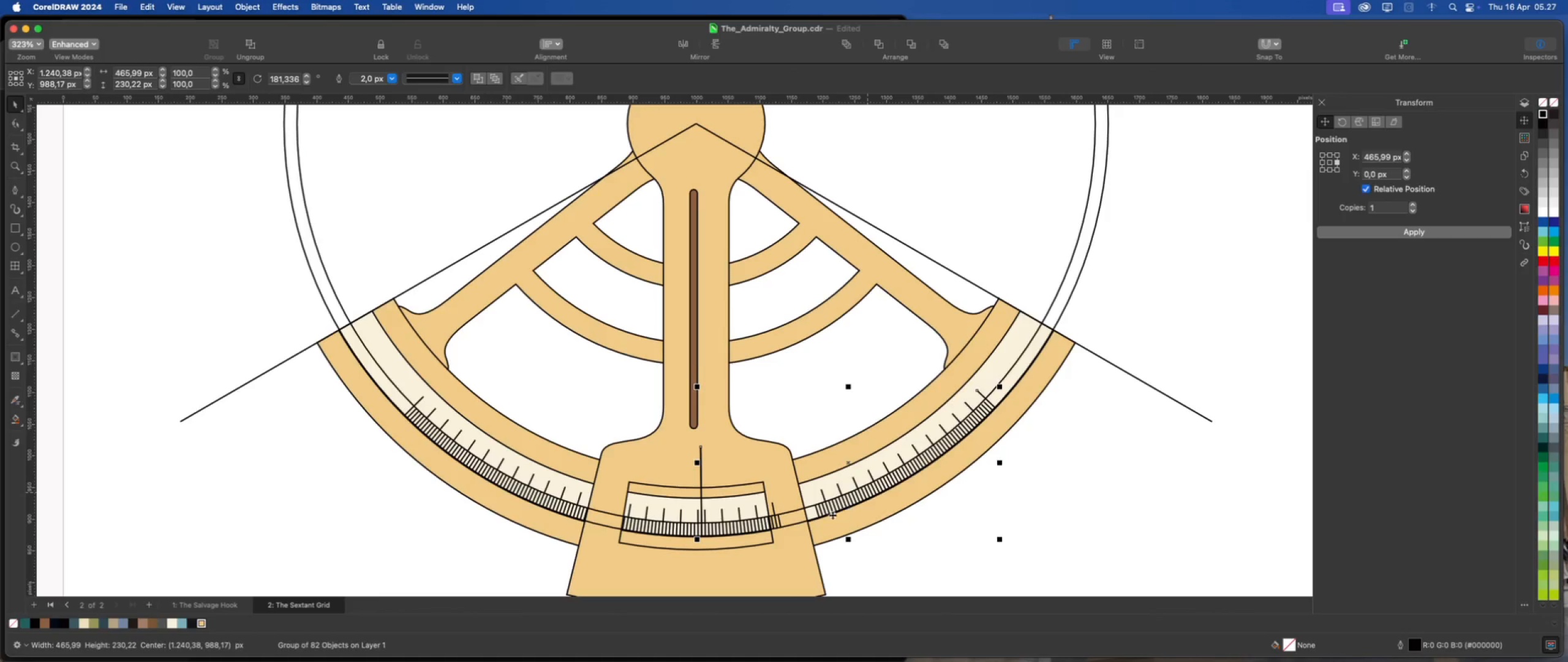 
scroll: coordinate [812, 525], scroll_direction: down, amount: 2.0
 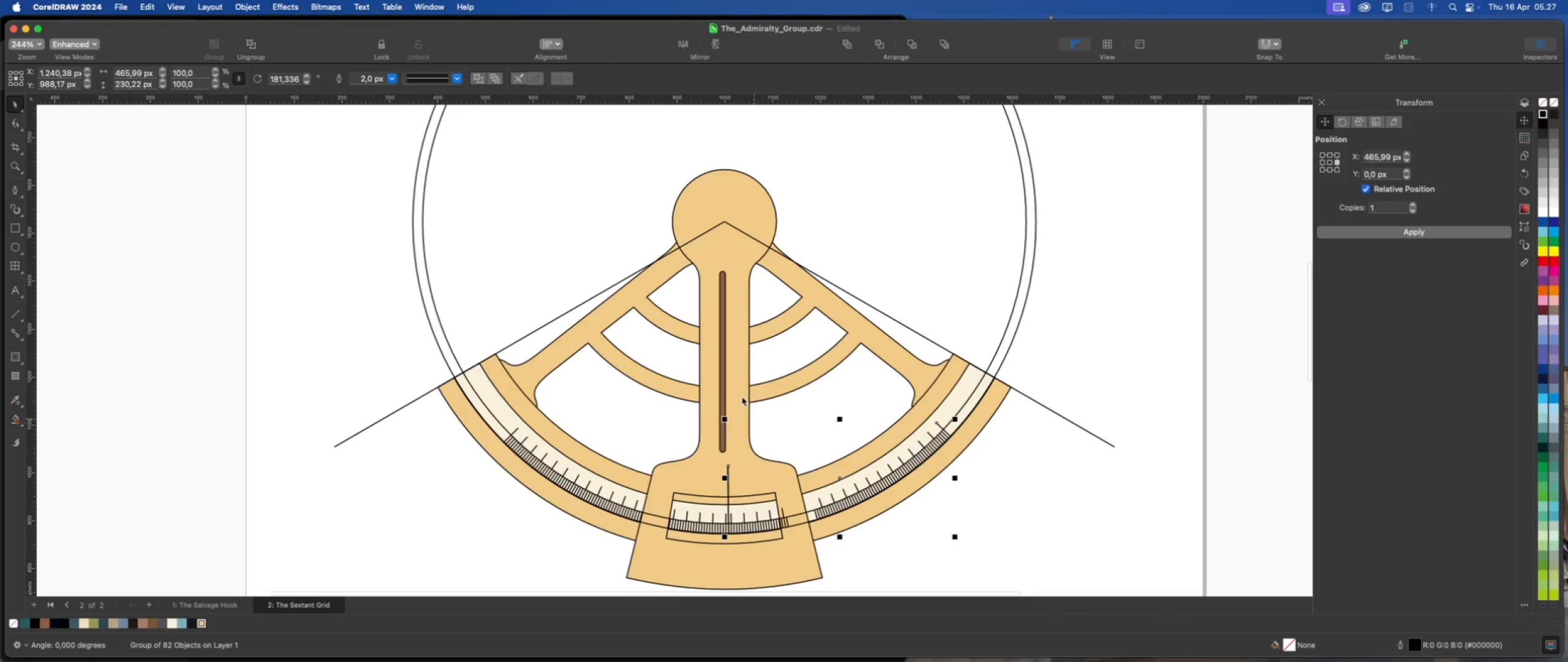 
scroll: coordinate [729, 379], scroll_direction: up, amount: 2.0
 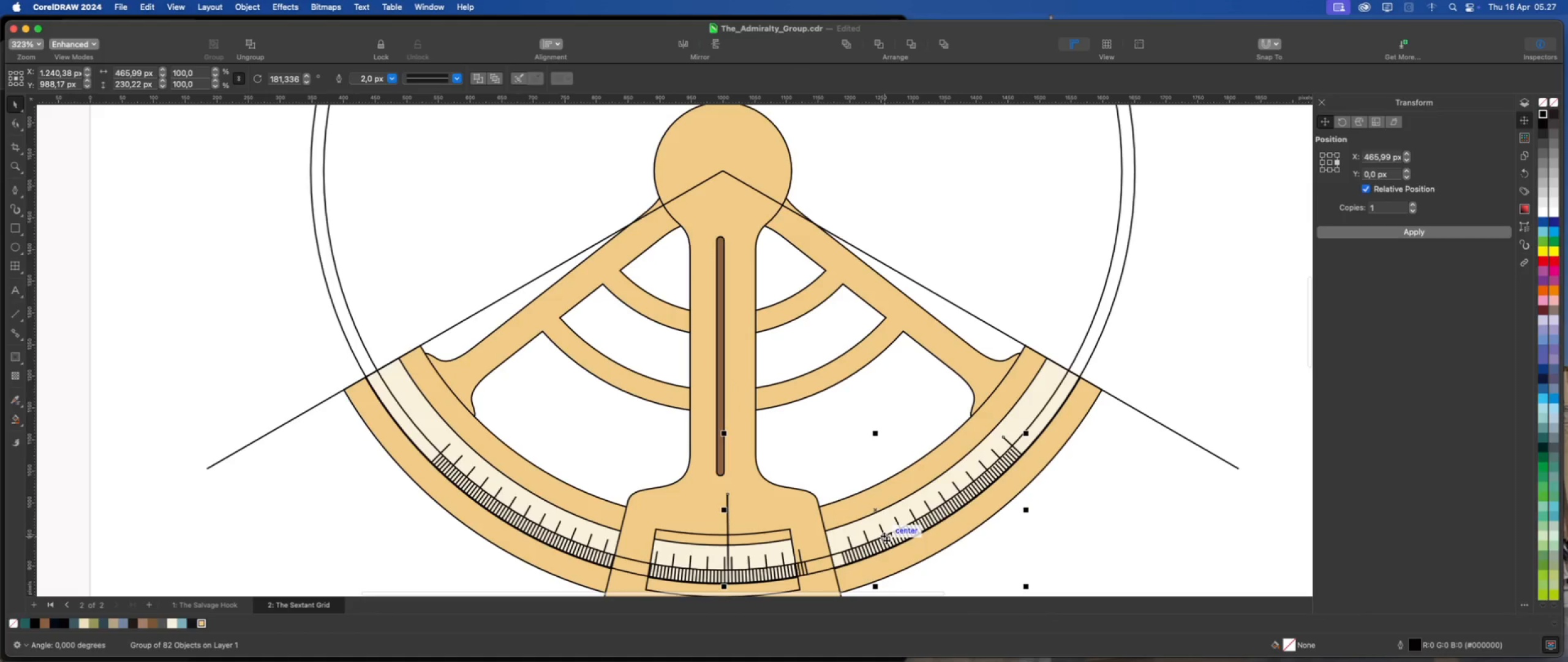 
left_click([886, 540])
 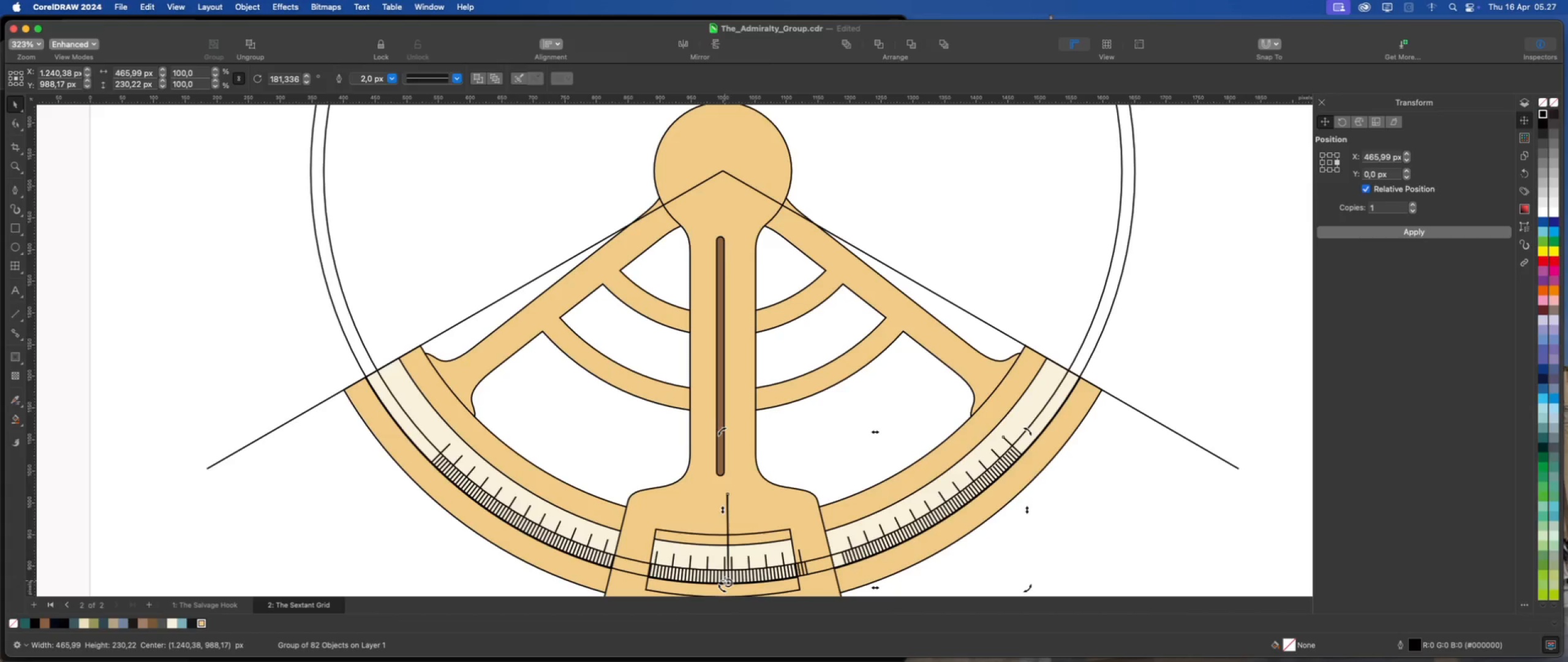 
left_click_drag(start_coordinate=[728, 580], to_coordinate=[723, 172])
 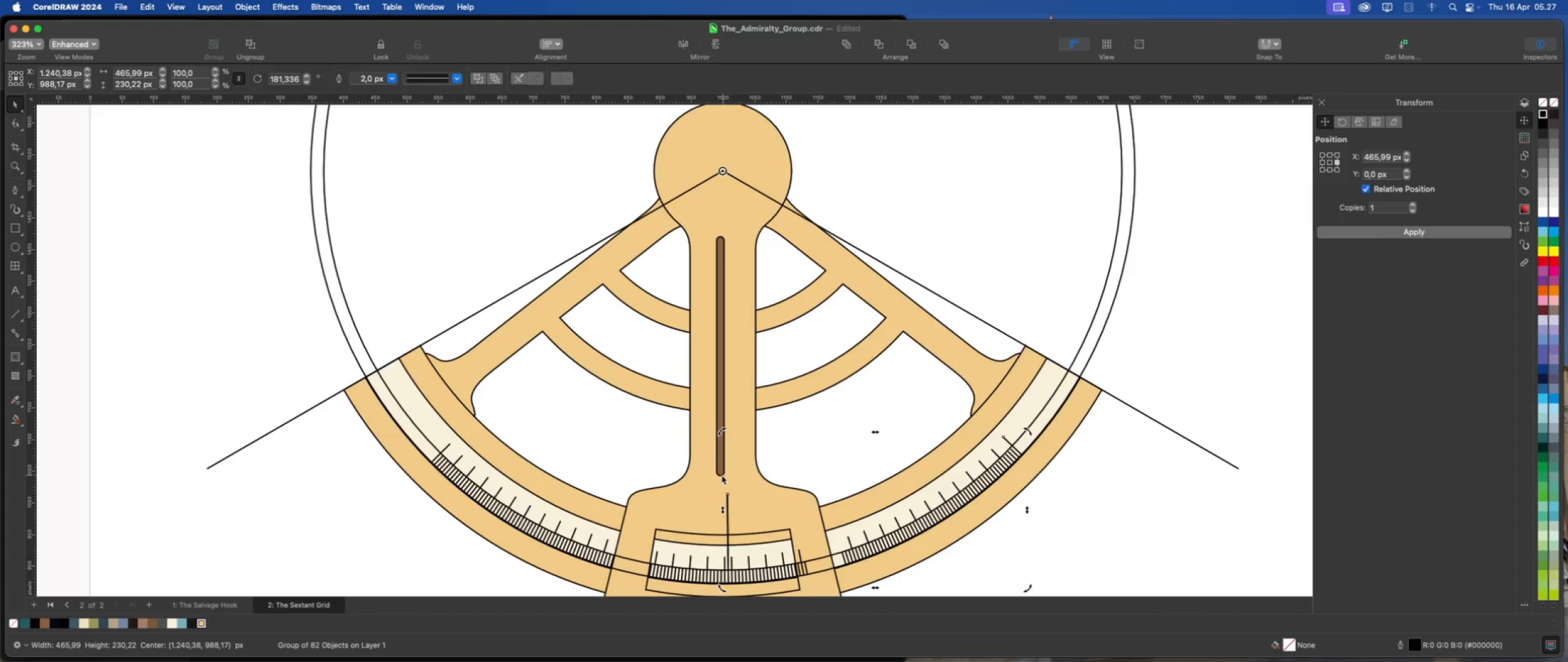 
scroll: coordinate [696, 433], scroll_direction: down, amount: 2.0
 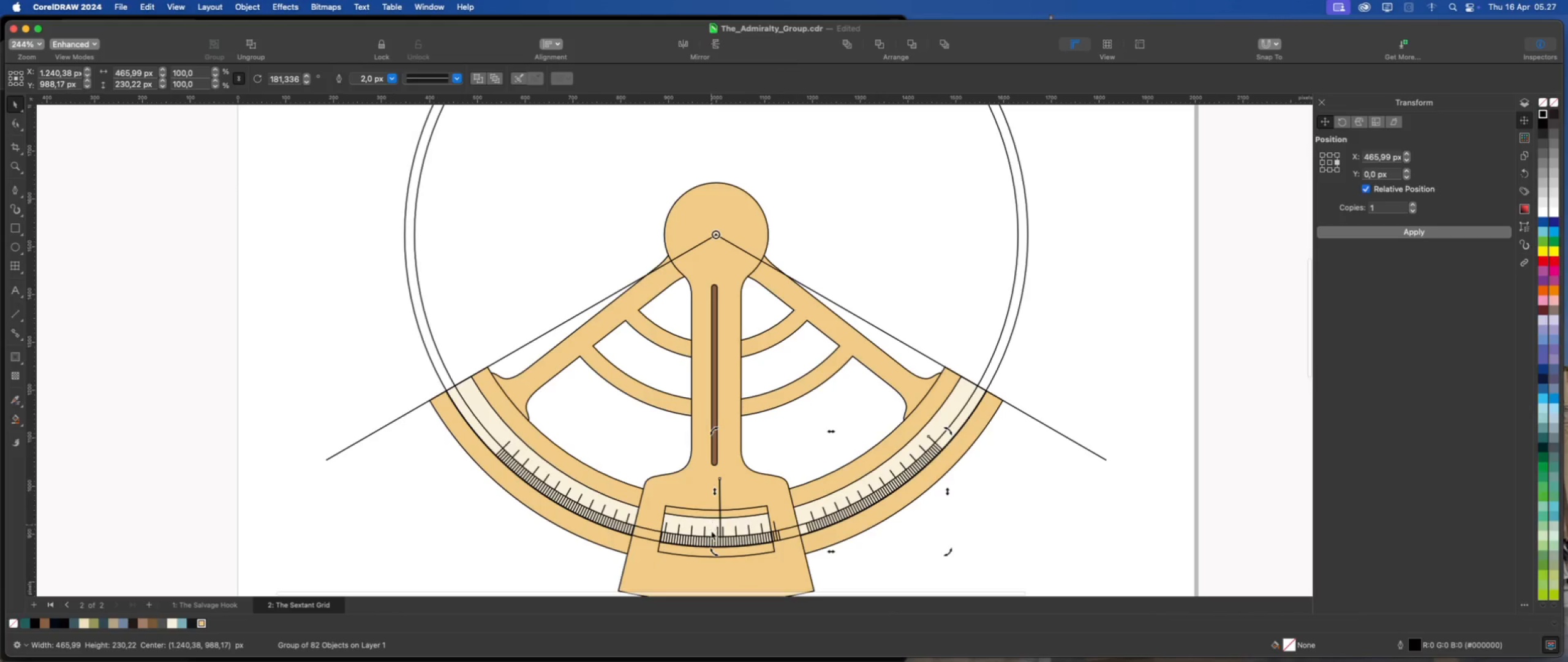 
scroll: coordinate [729, 549], scroll_direction: up, amount: 11.0
 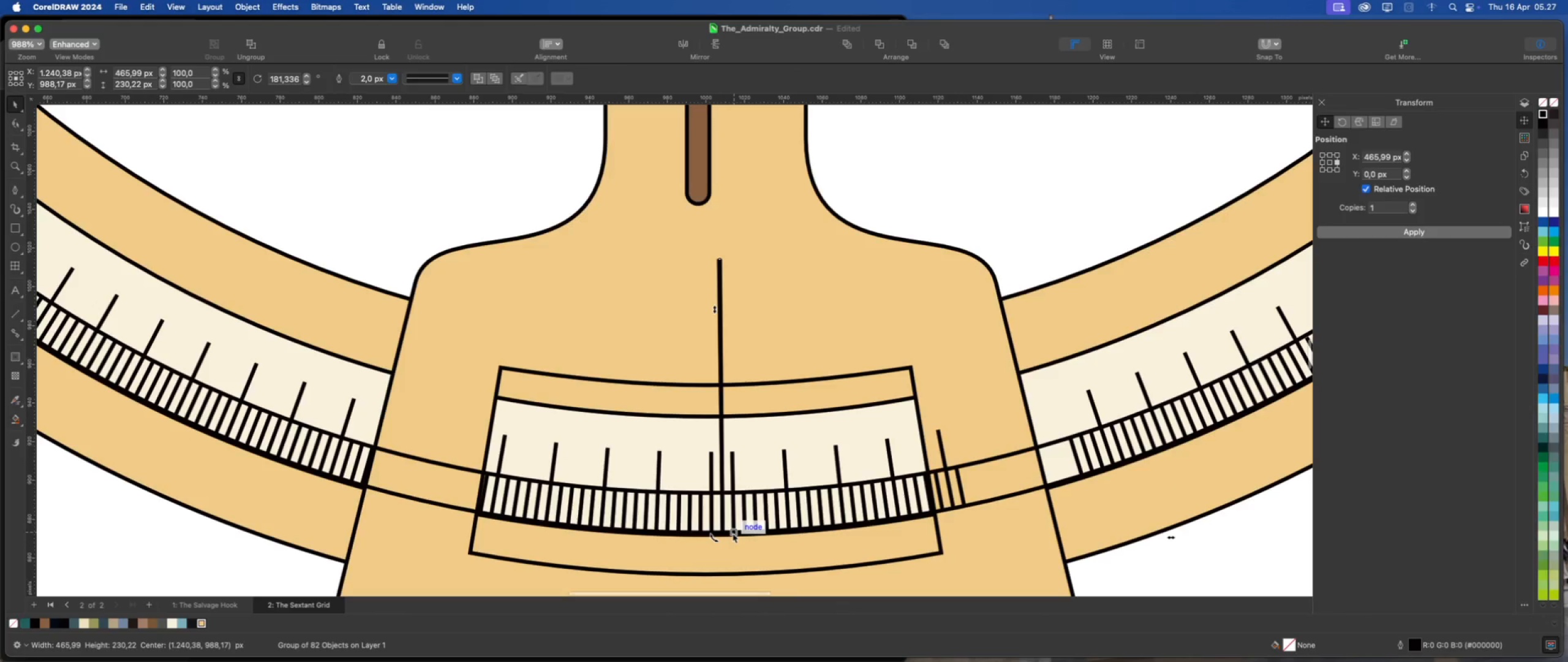 
left_click_drag(start_coordinate=[733, 533], to_coordinate=[723, 534])
 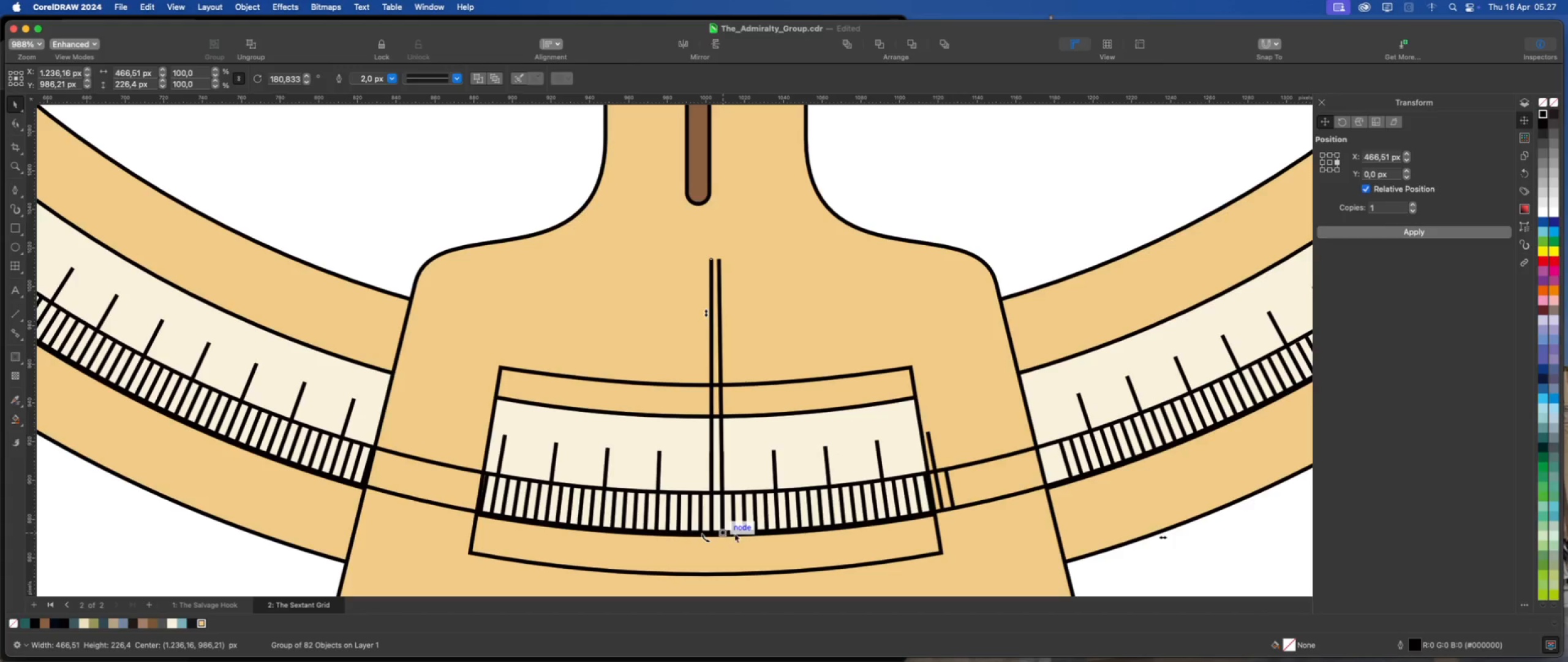 
scroll: coordinate [649, 528], scroll_direction: down, amount: 11.0
 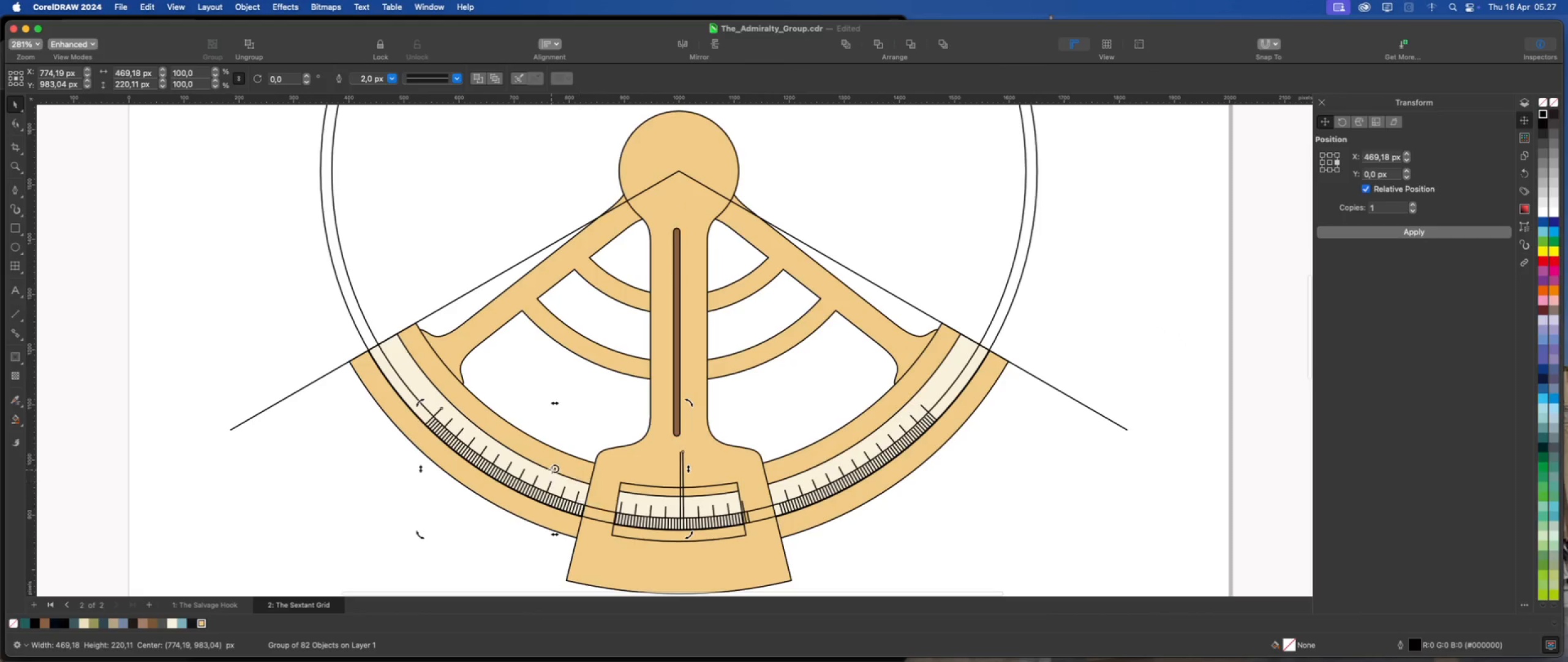 
left_click_drag(start_coordinate=[553, 469], to_coordinate=[679, 172])
 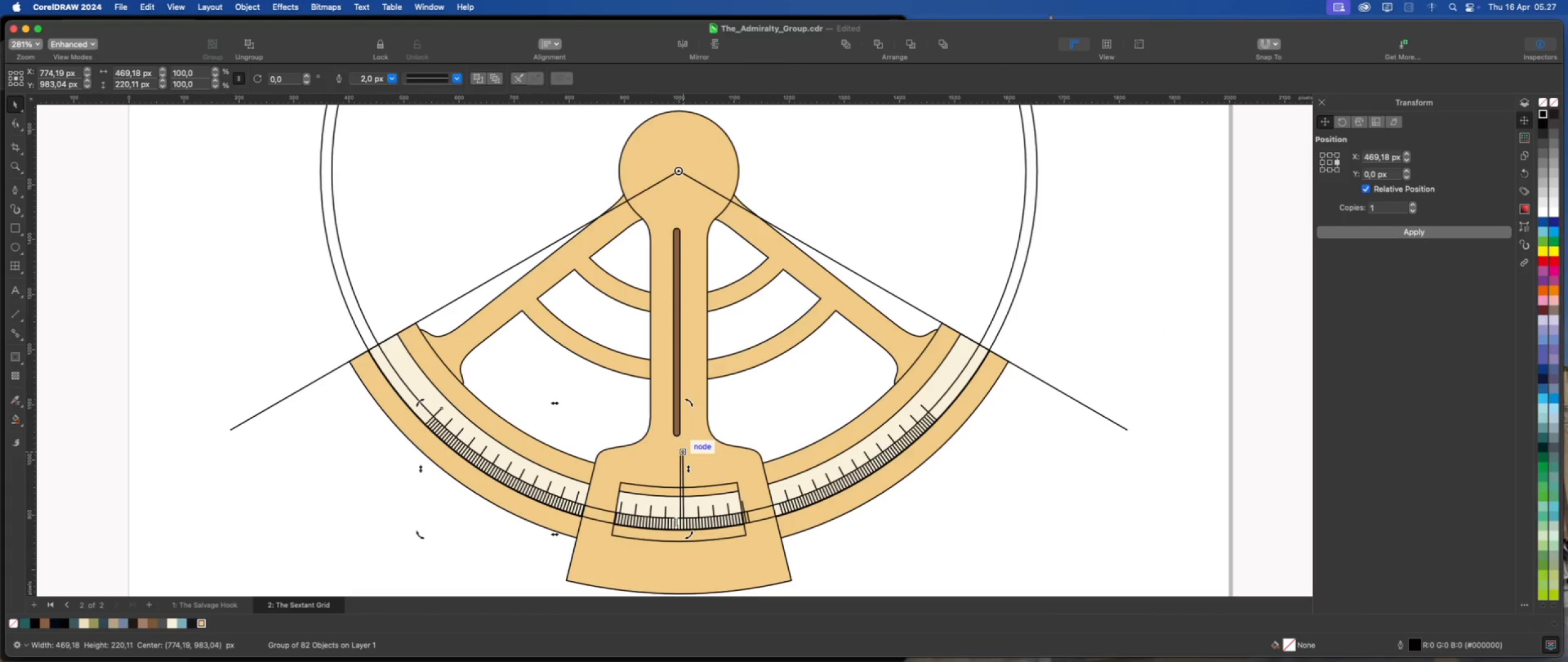 
scroll: coordinate [687, 532], scroll_direction: up, amount: 12.0
 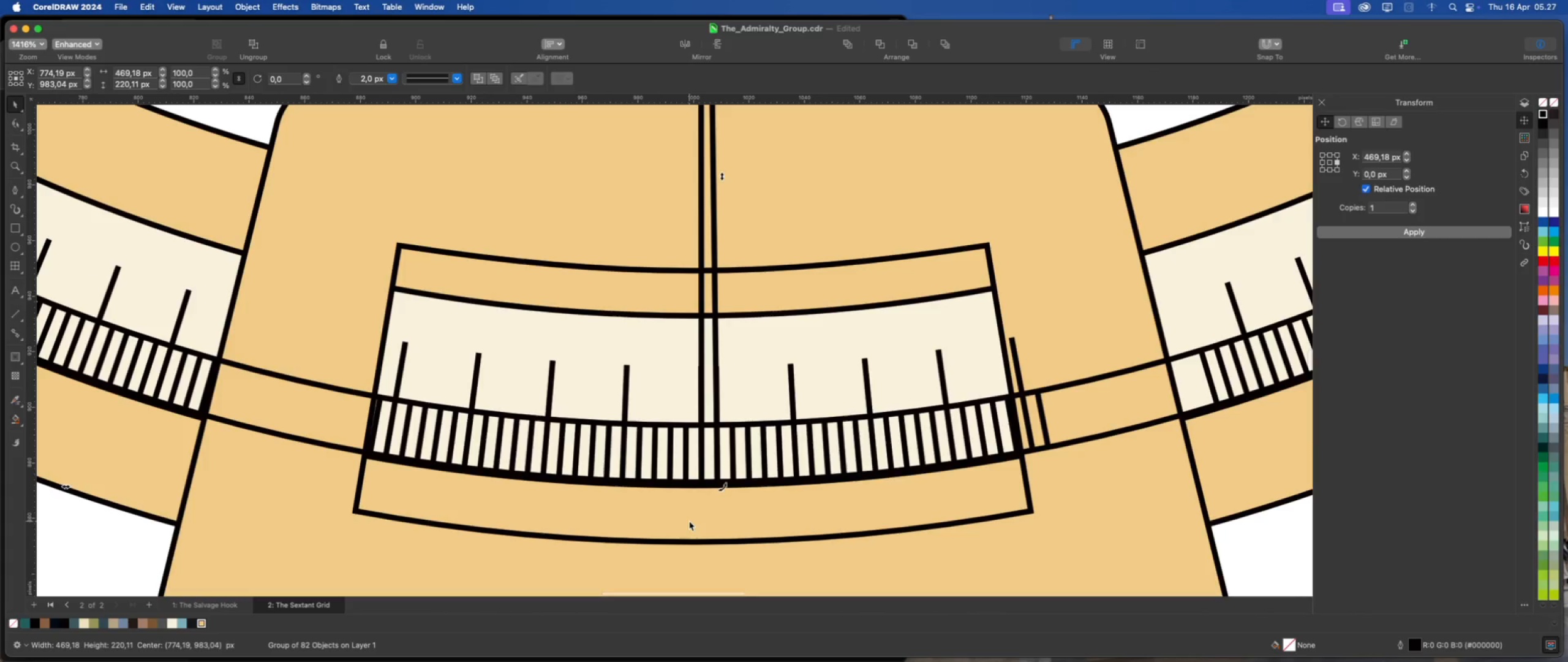 
scroll: coordinate [688, 521], scroll_direction: down, amount: 2.0
 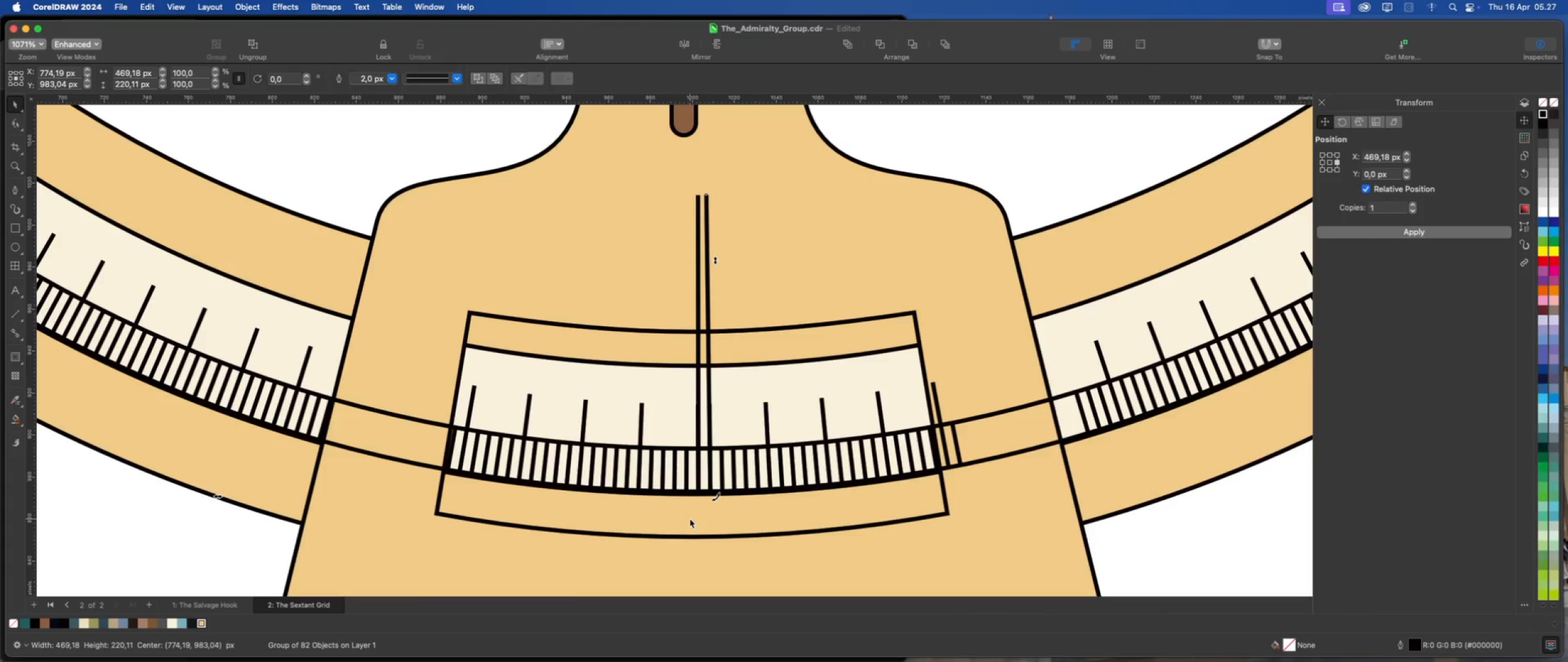 
scroll: coordinate [696, 506], scroll_direction: up, amount: 1.0
 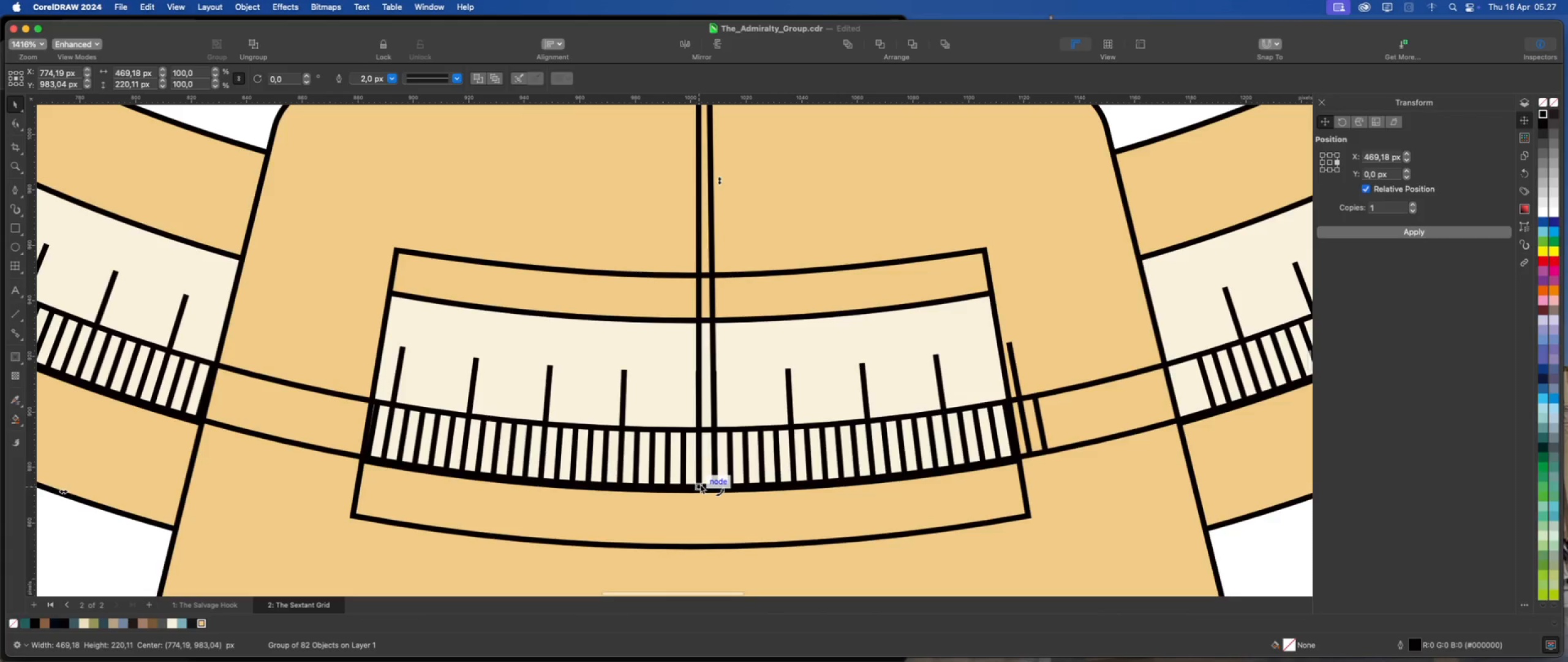 
left_click_drag(start_coordinate=[698, 485], to_coordinate=[714, 487])
 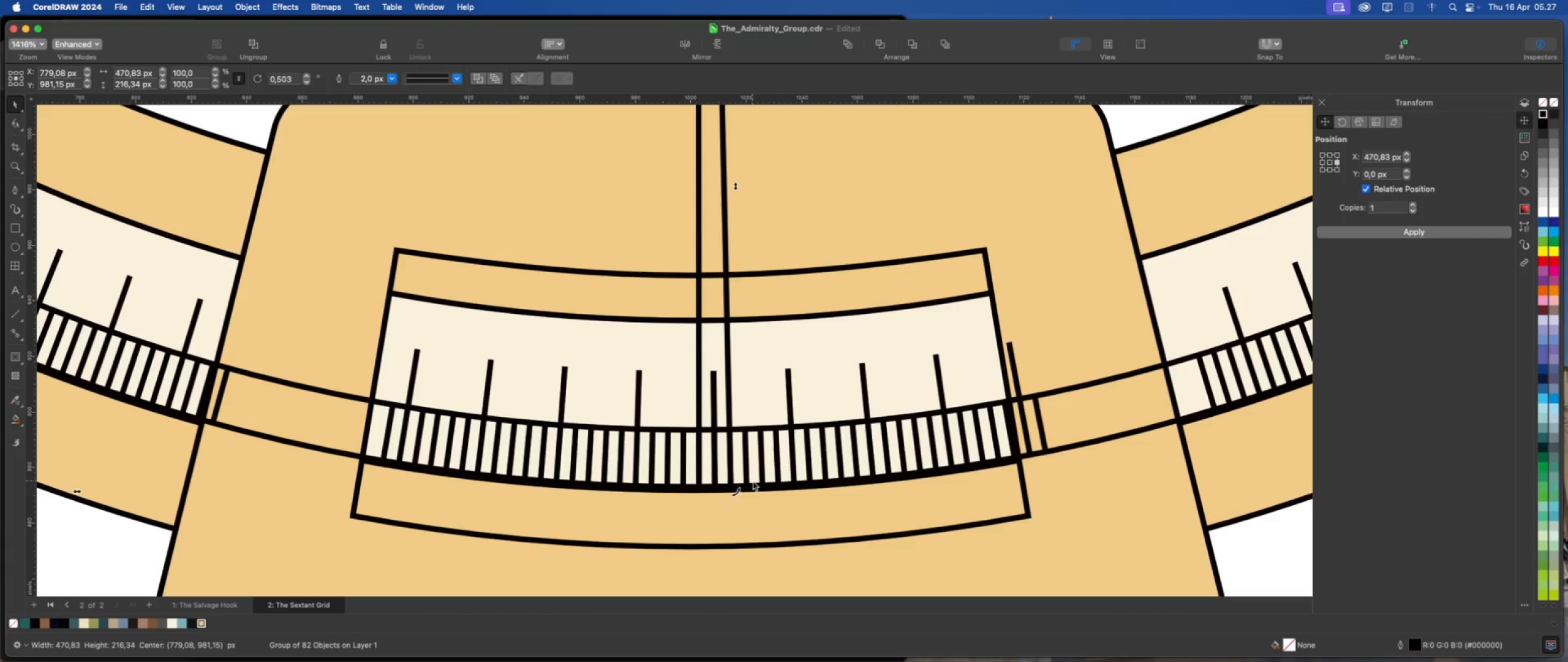 
scroll: coordinate [669, 479], scroll_direction: down, amount: 5.0
 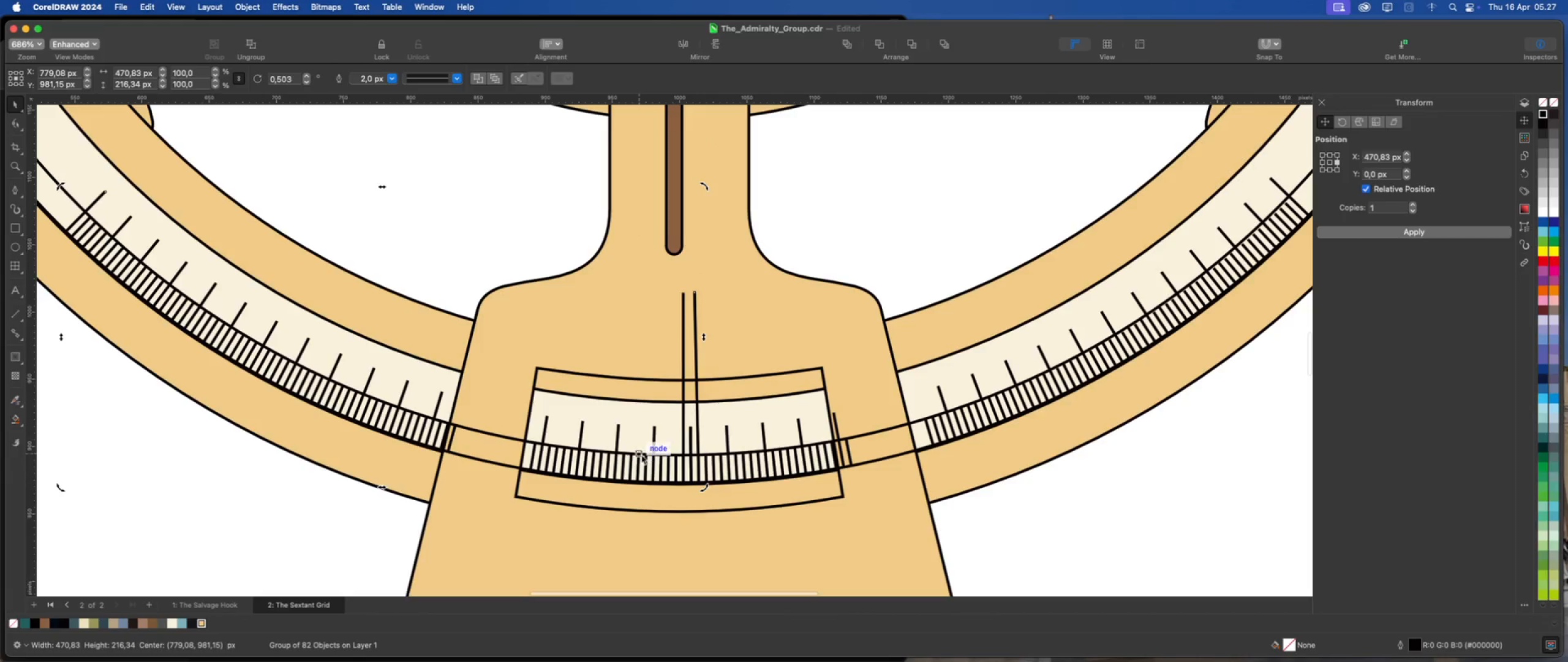 
right_click([641, 455])
 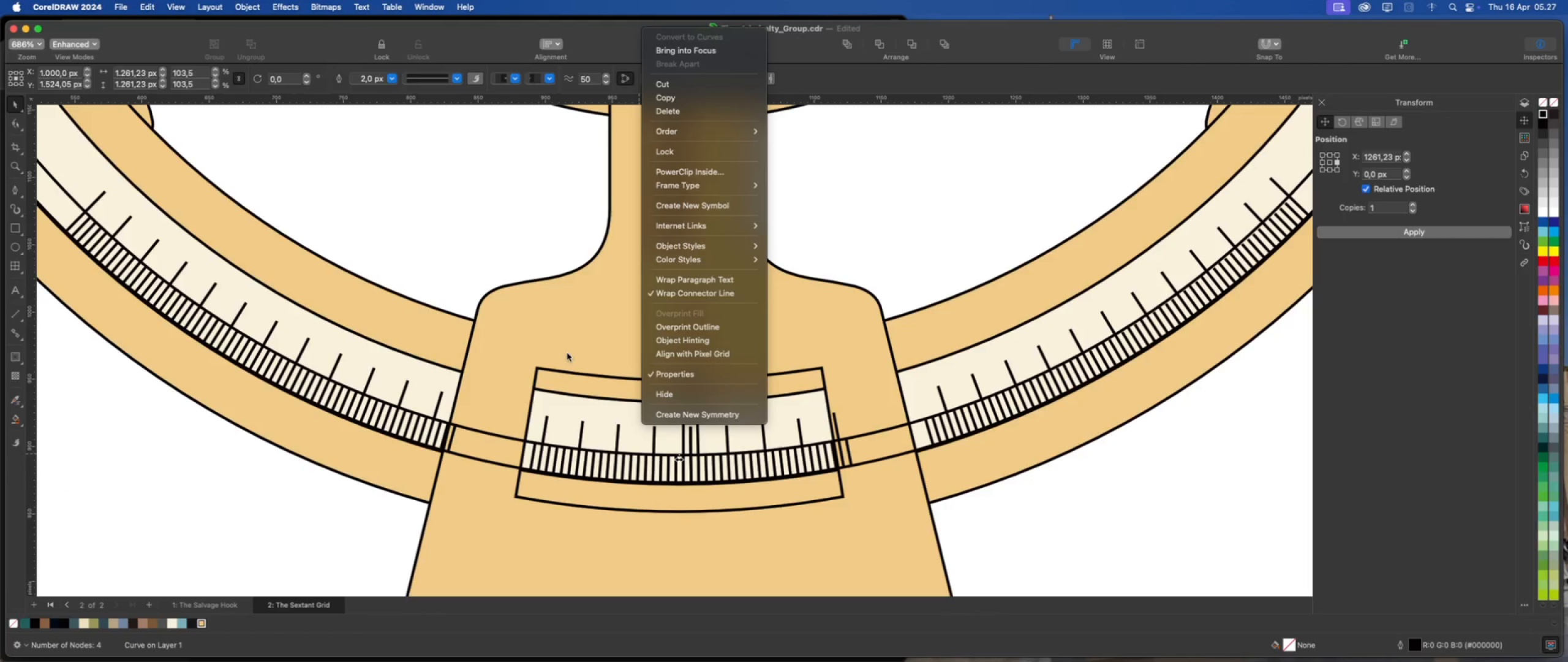 
left_click([267, 468])
 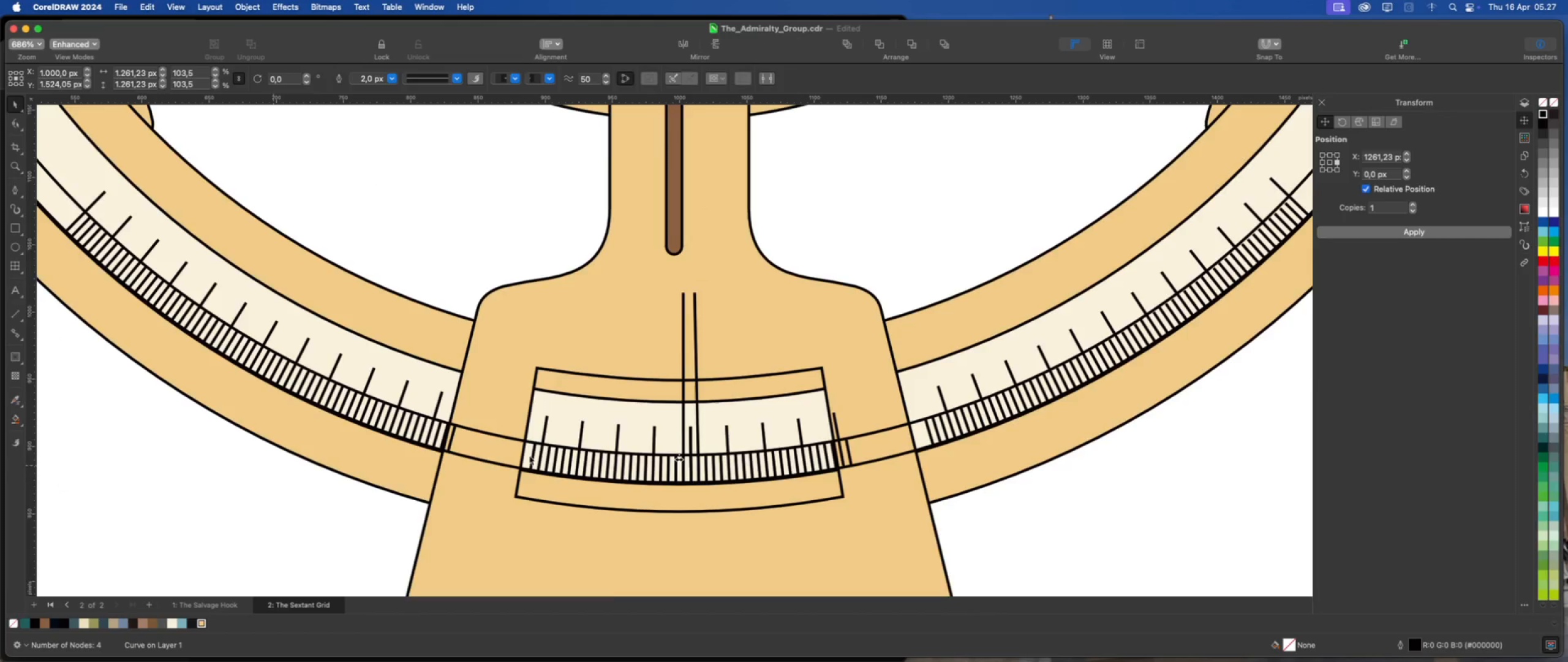 
scroll: coordinate [565, 459], scroll_direction: down, amount: 2.0
 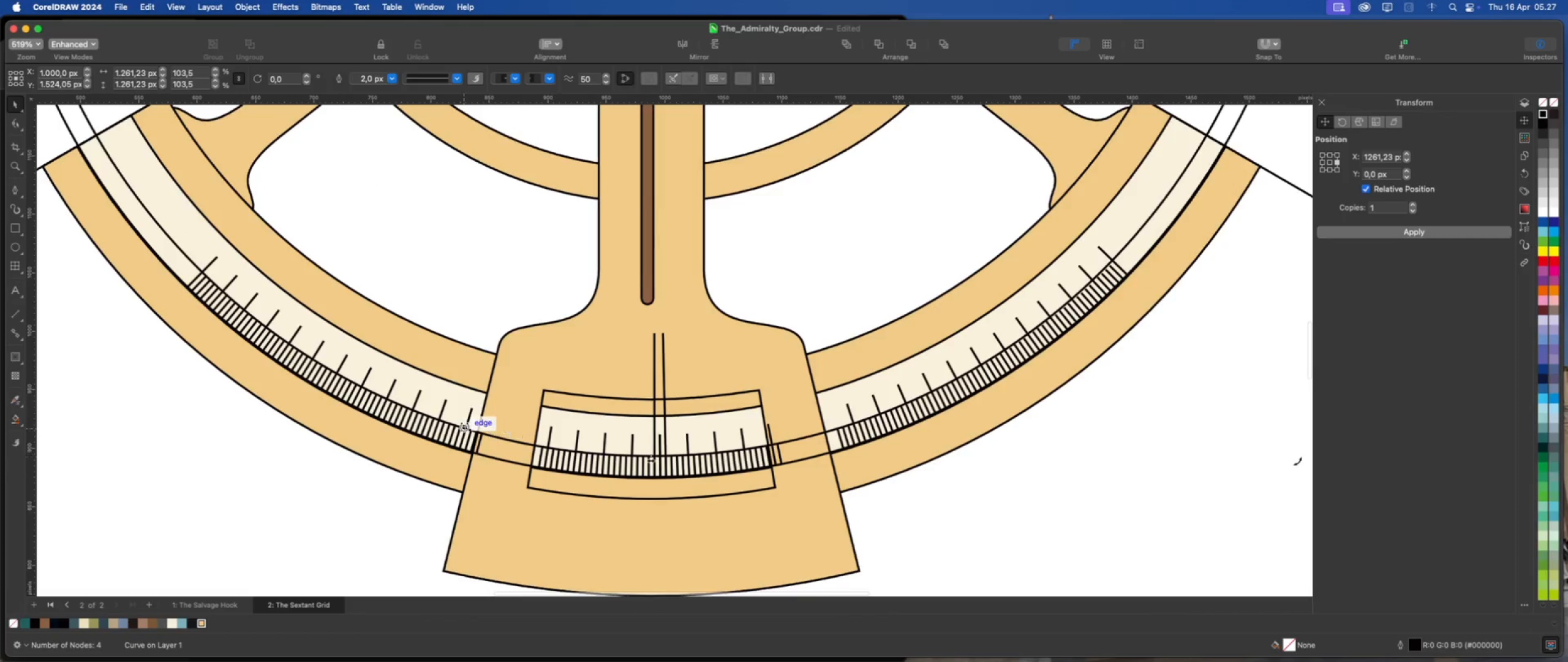 
left_click([464, 427])
 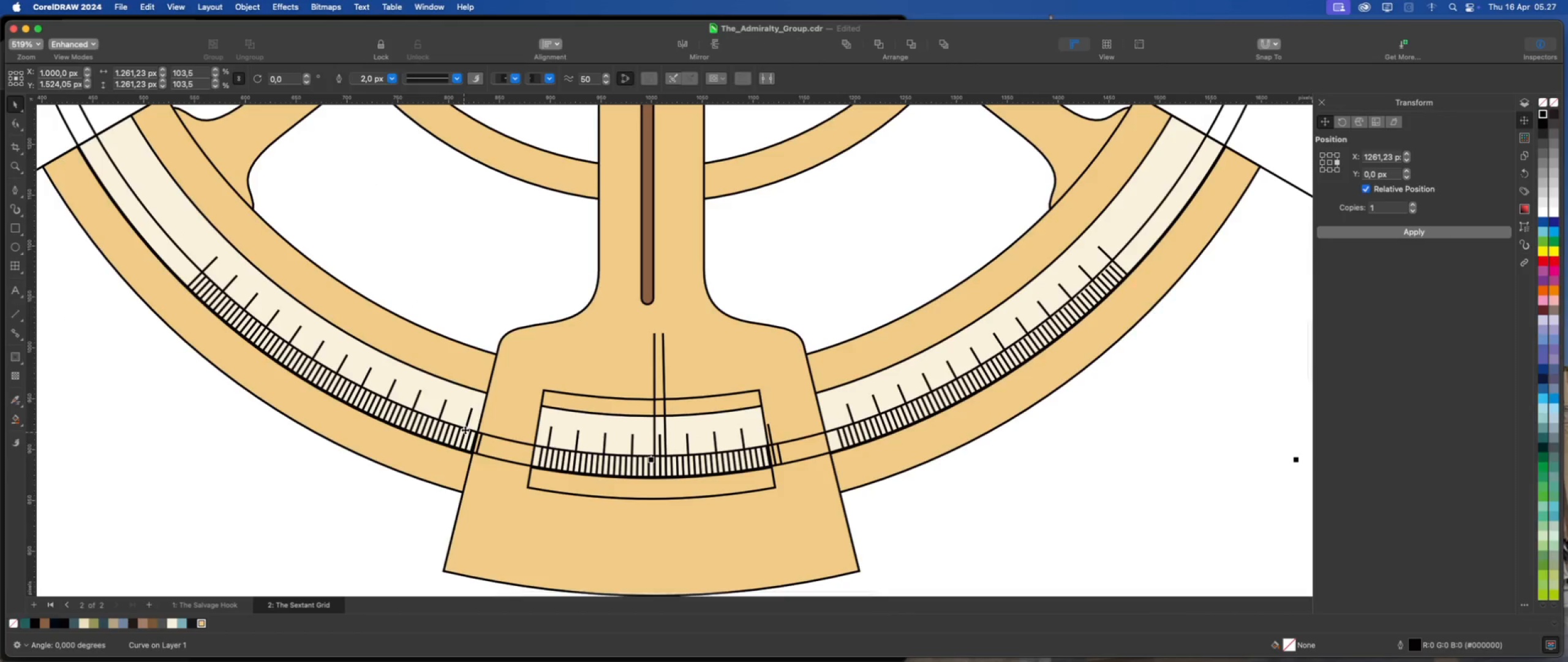 
left_click([465, 430])
 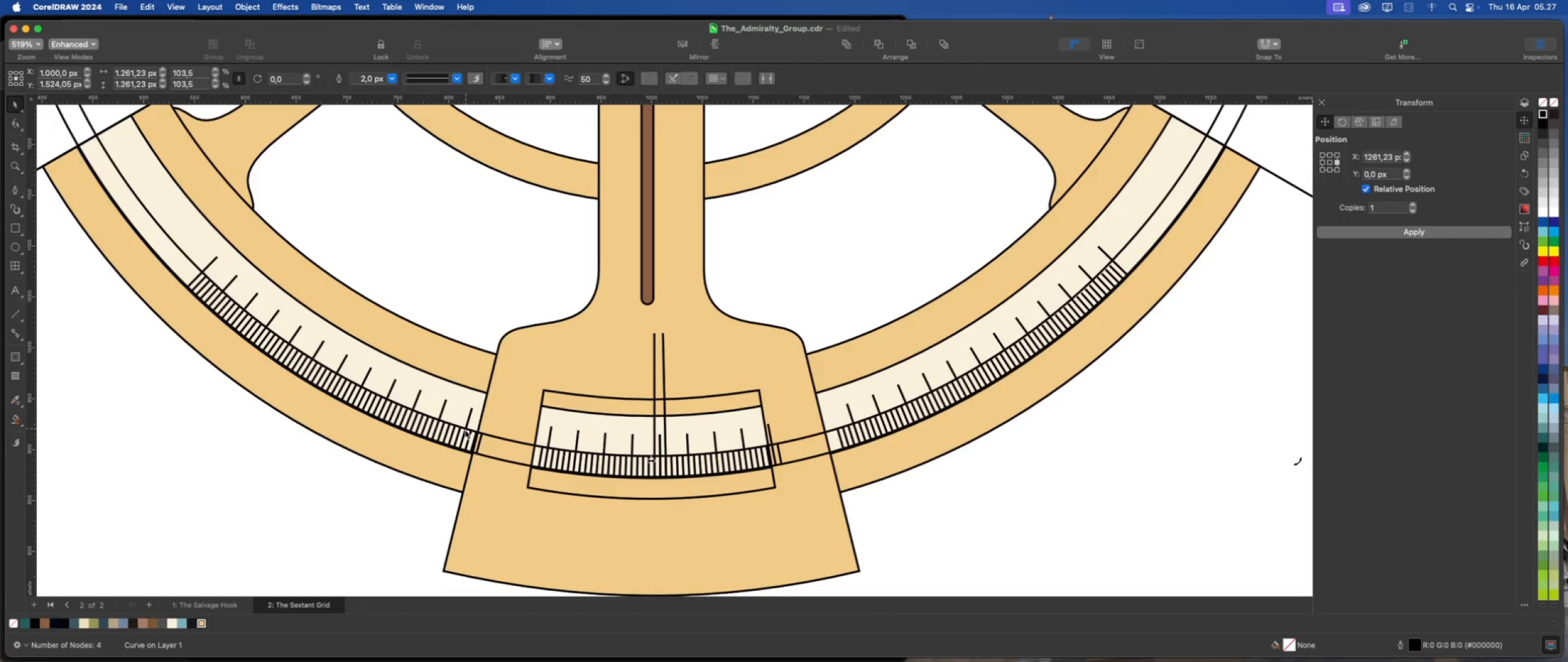 
scroll: coordinate [527, 460], scroll_direction: down, amount: 4.0
 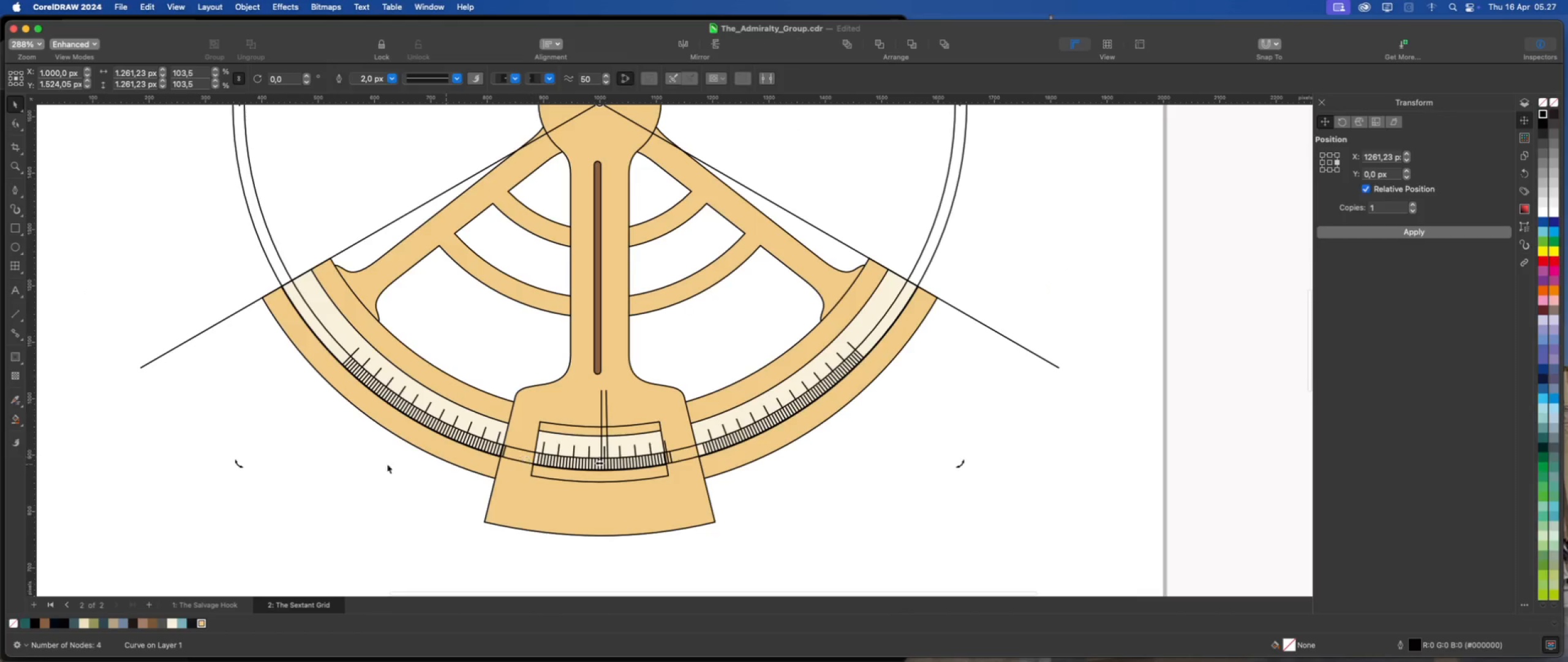 
left_click([377, 467])
 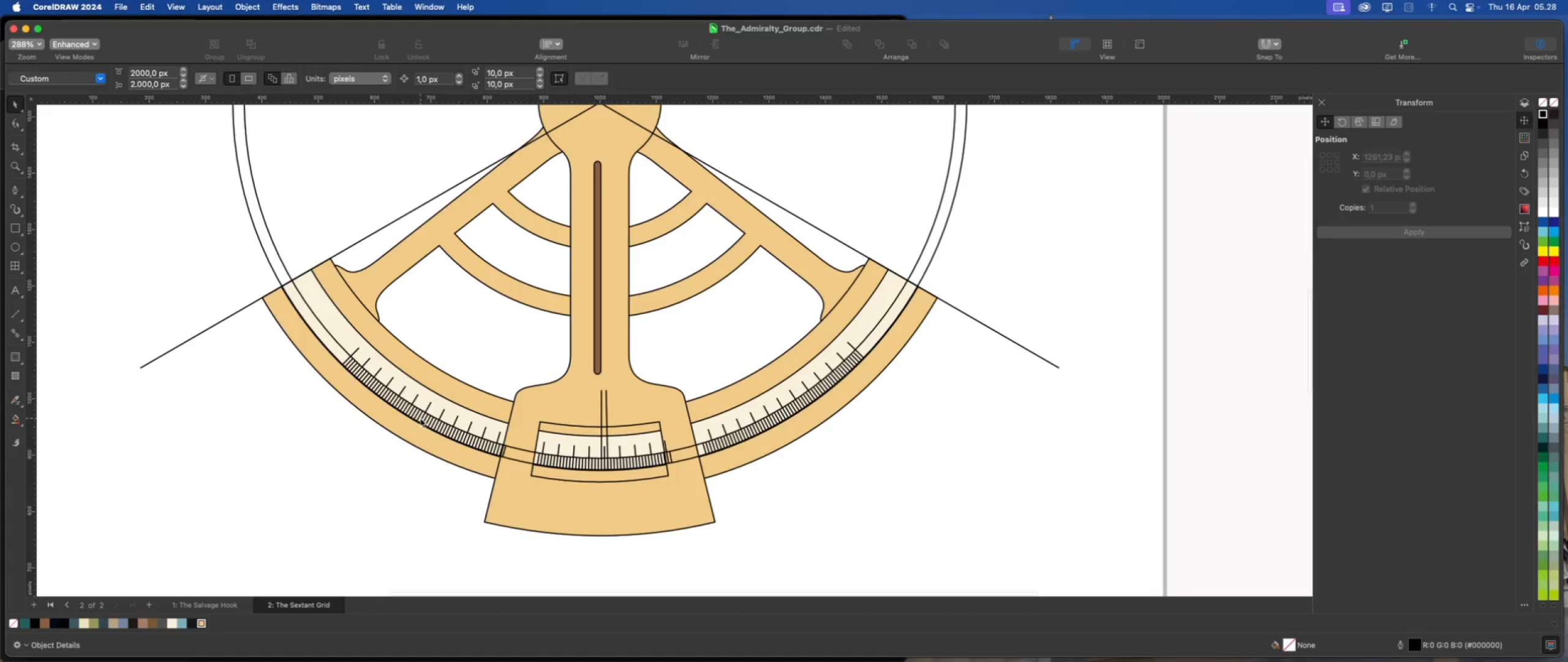 
left_click([420, 418])
 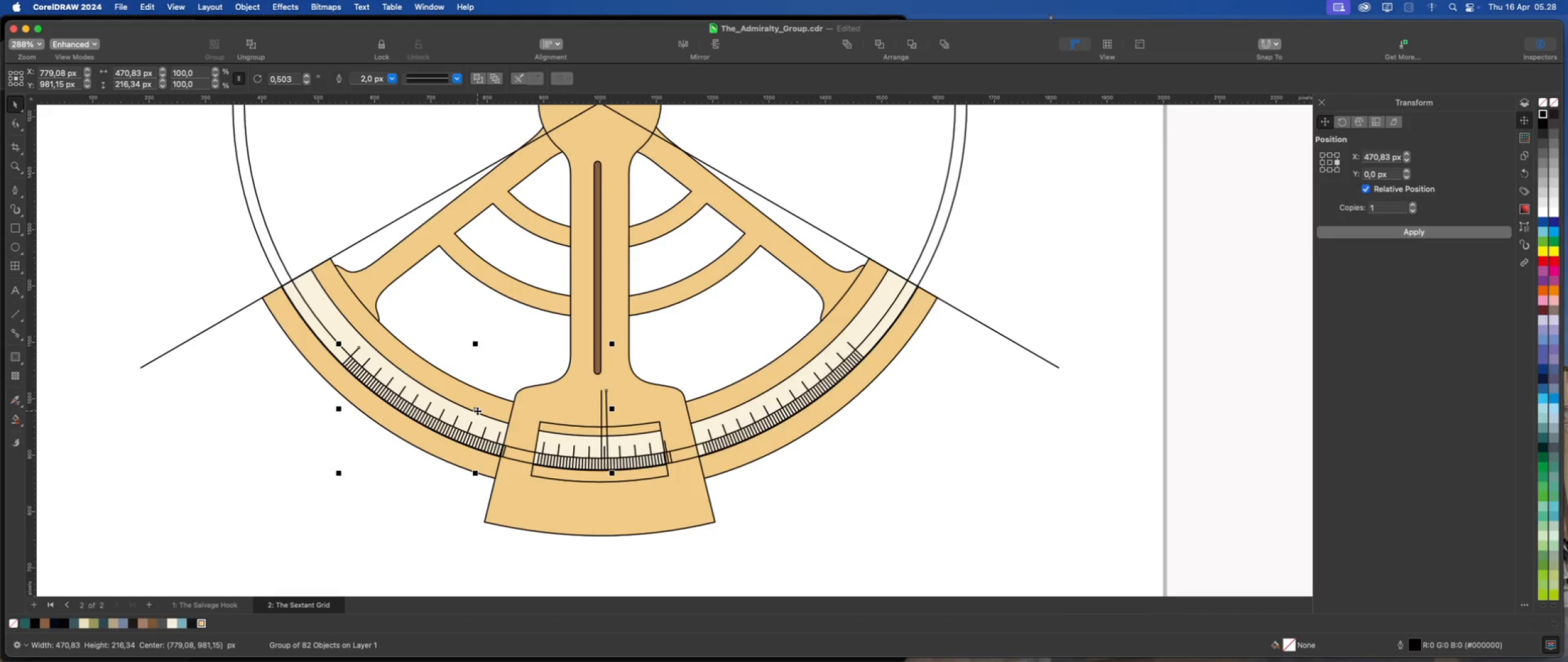 
right_click([477, 411])
 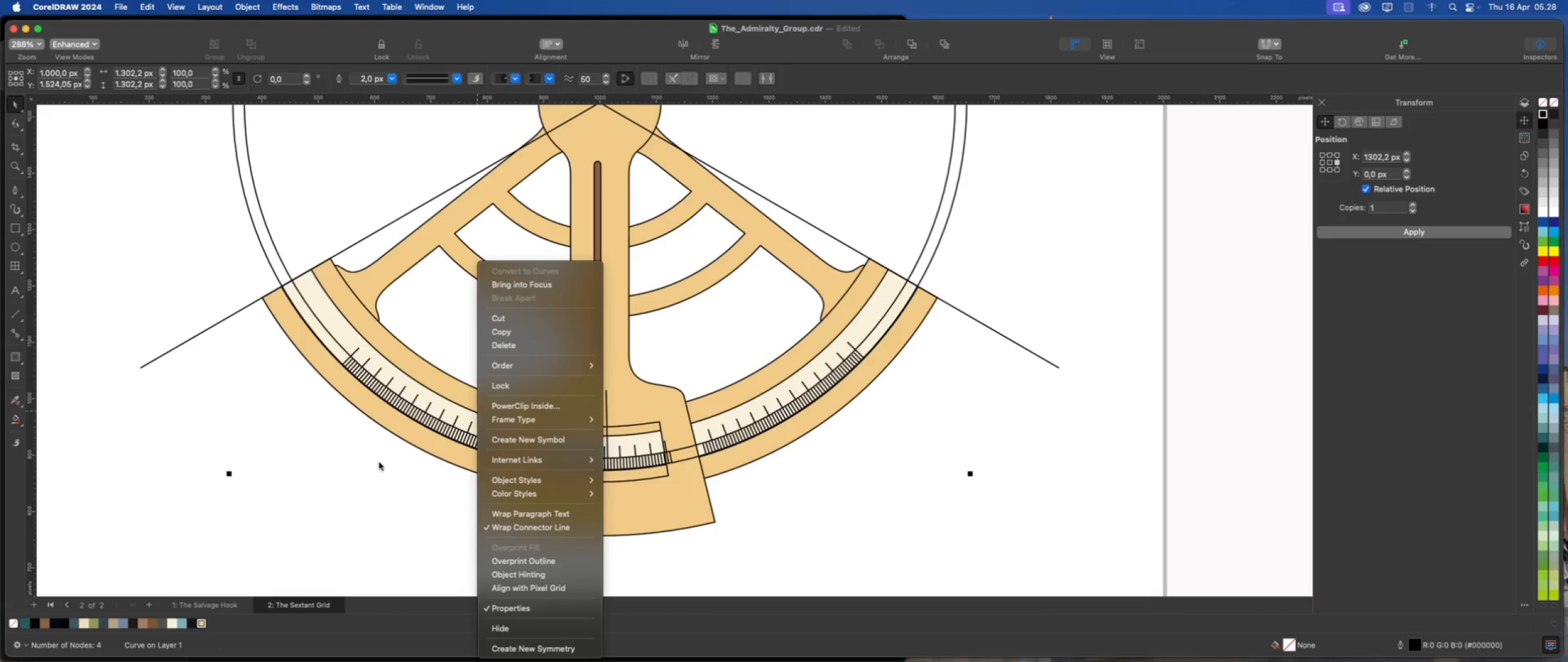 
left_click([370, 466])
 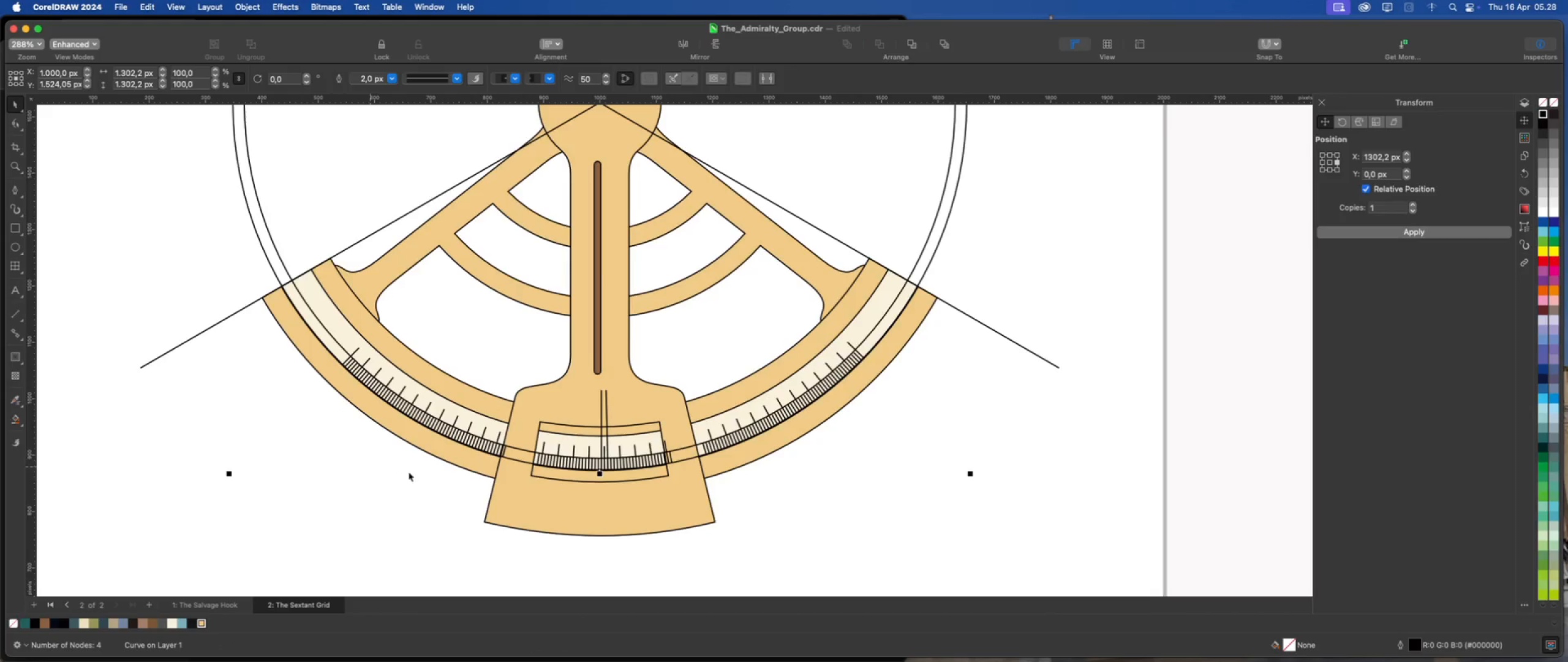 
scroll: coordinate [497, 476], scroll_direction: down, amount: 4.0
 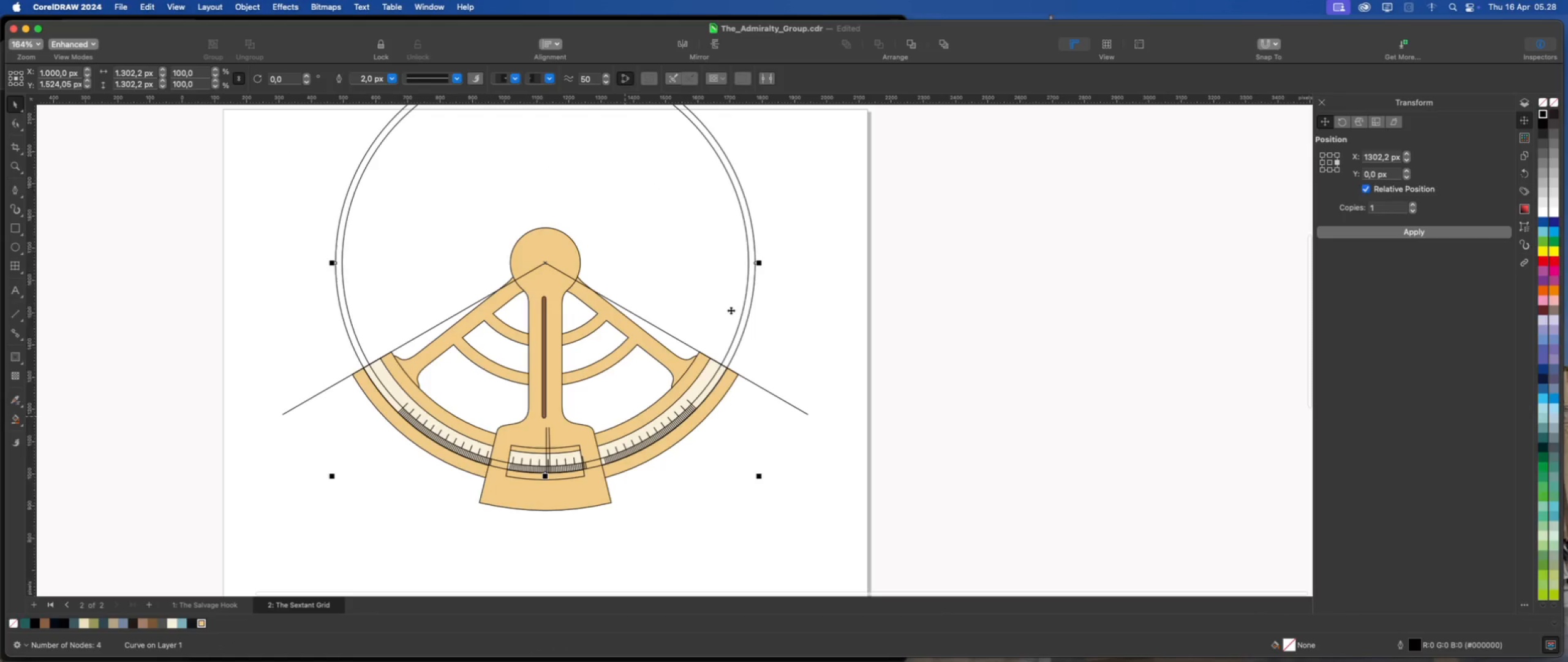 
left_click([731, 310])
 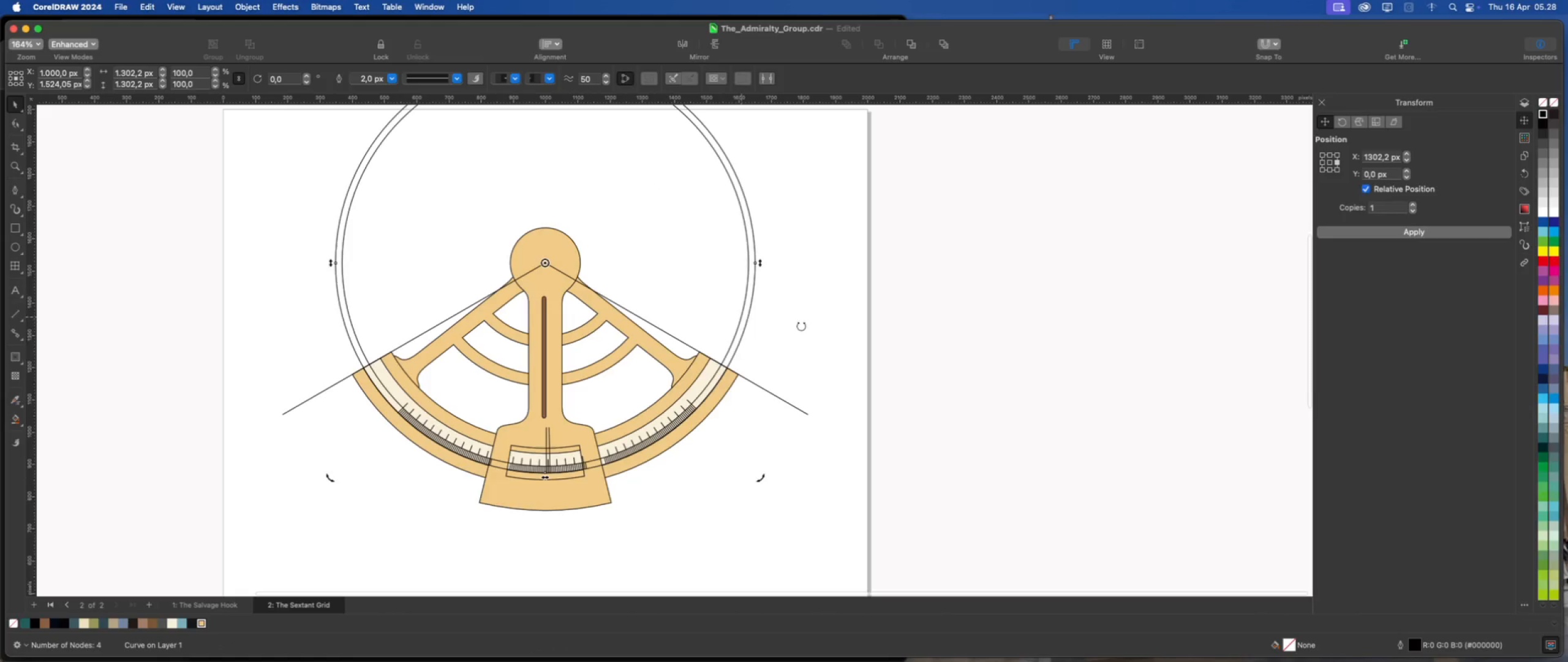 
left_click([801, 327])
 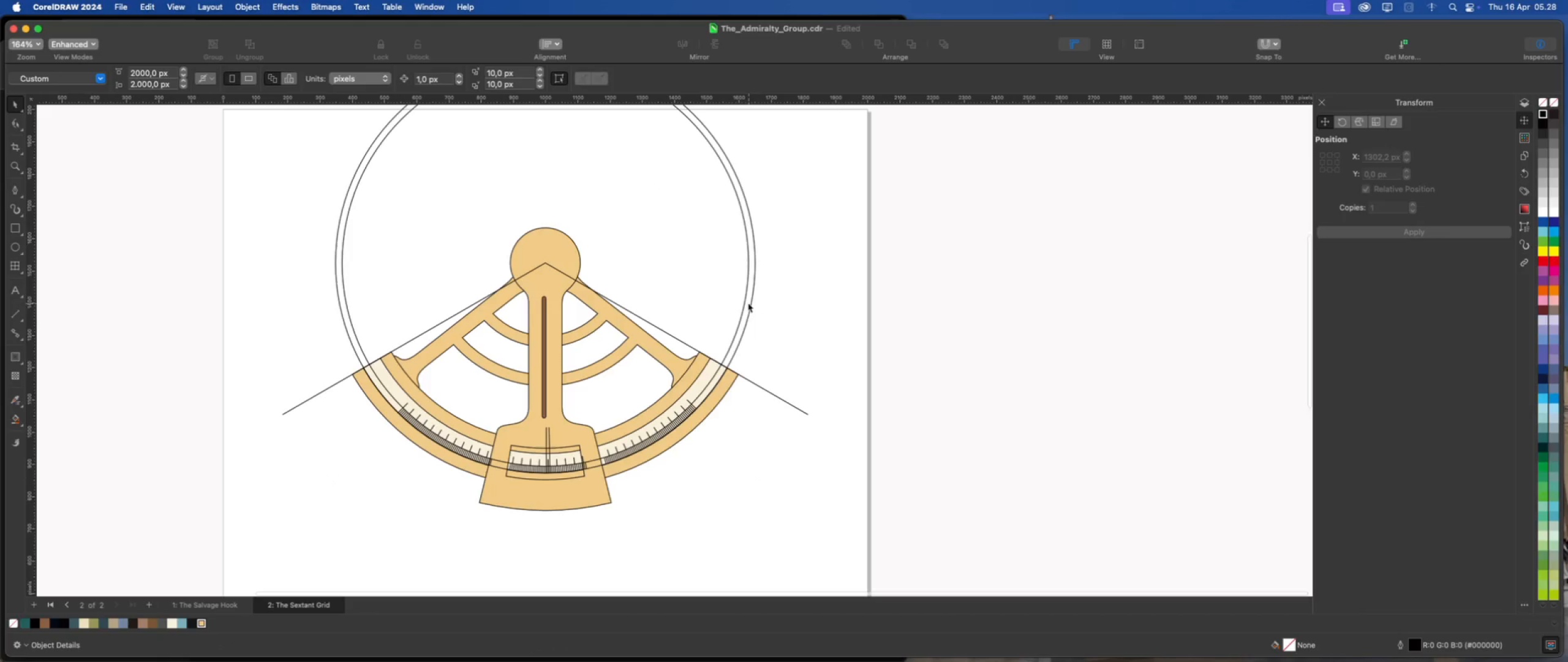 
left_click([747, 302])
 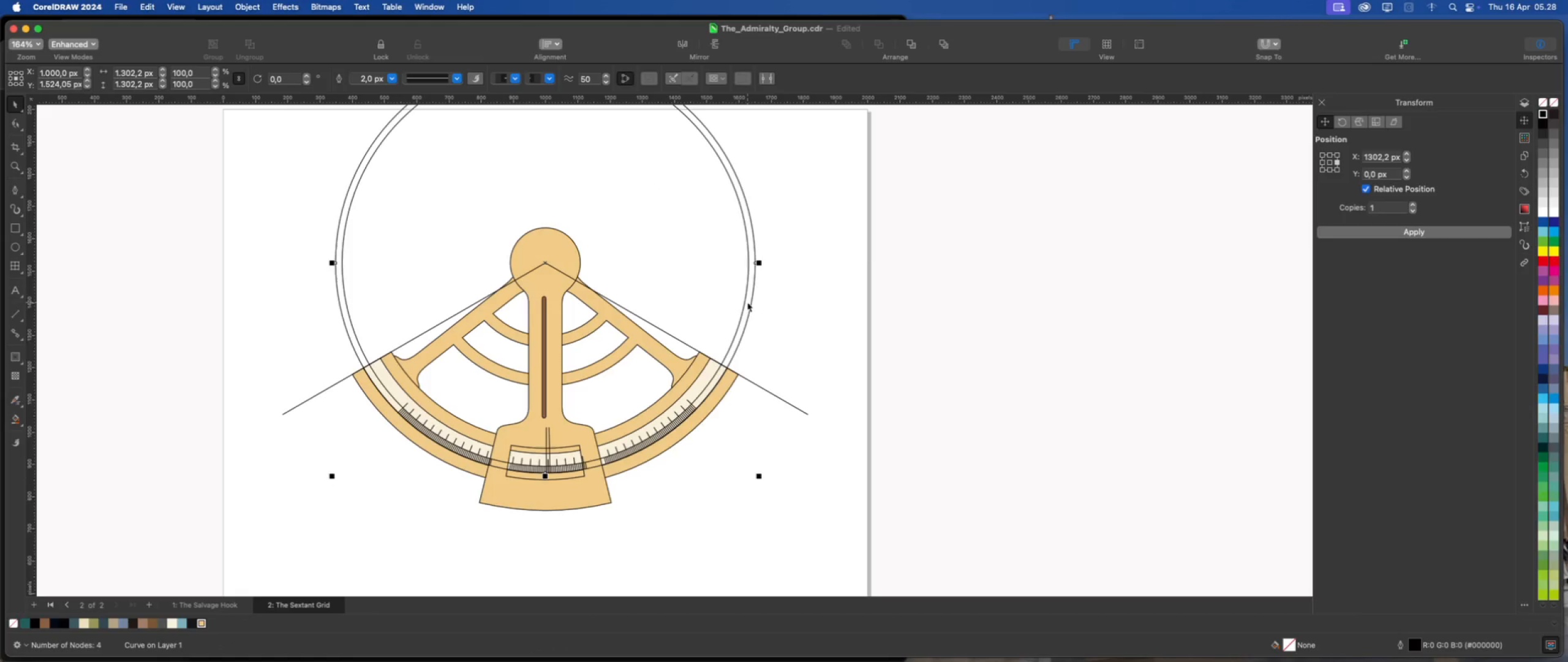 
key(Delete)
 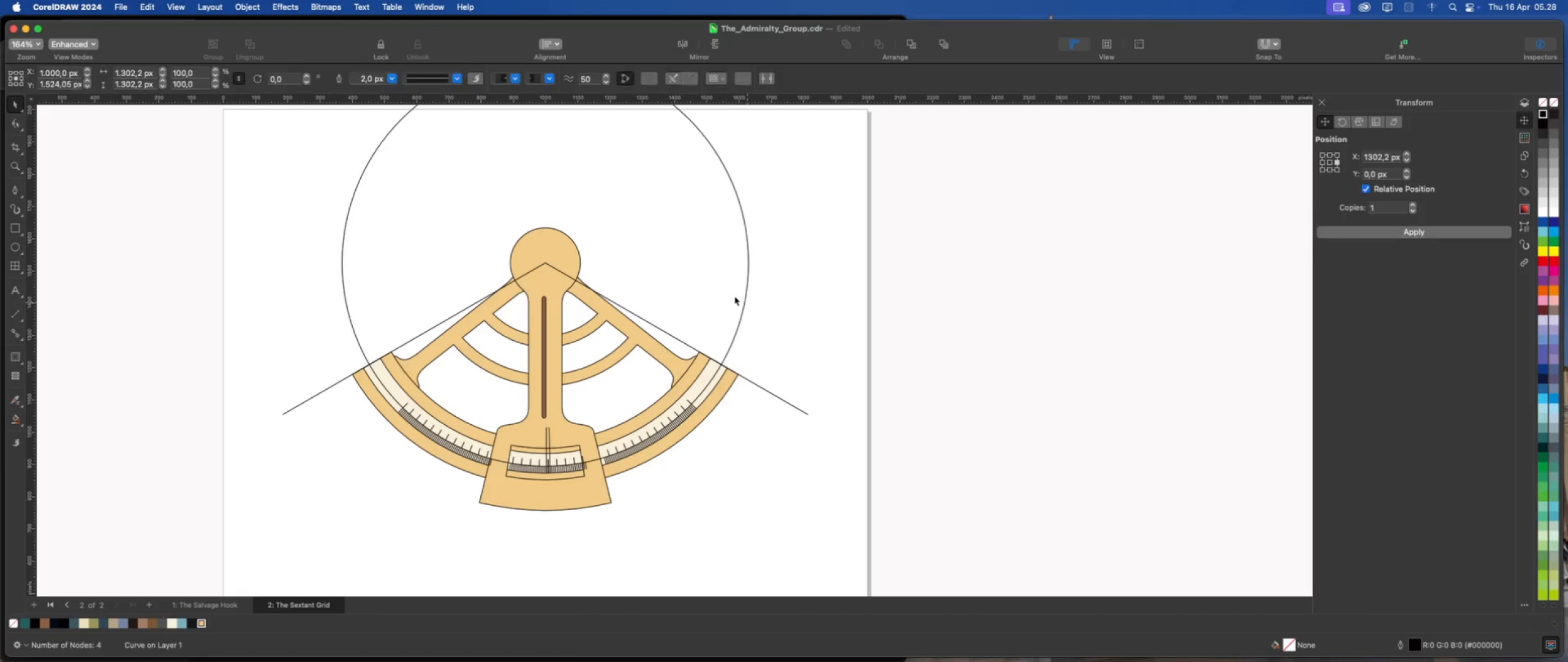 
left_click([734, 296])
 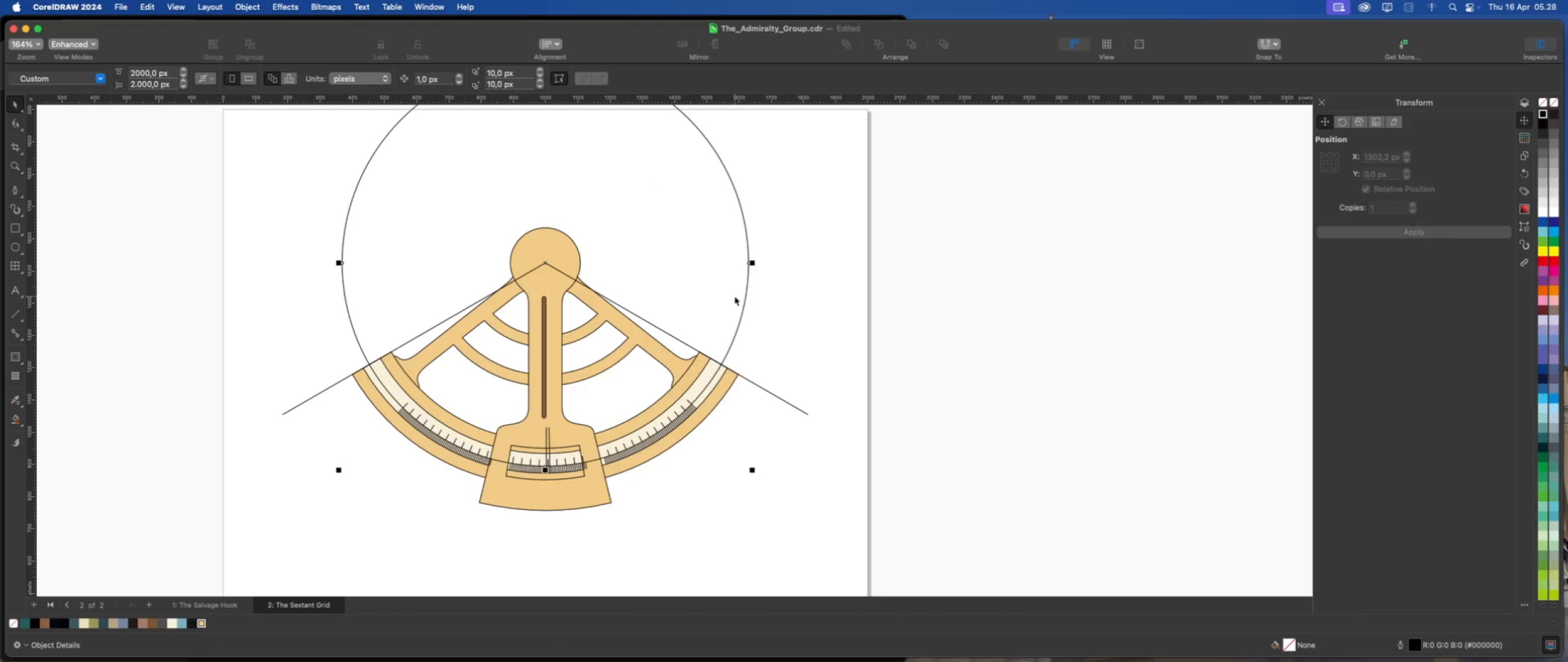 
key(Delete)
 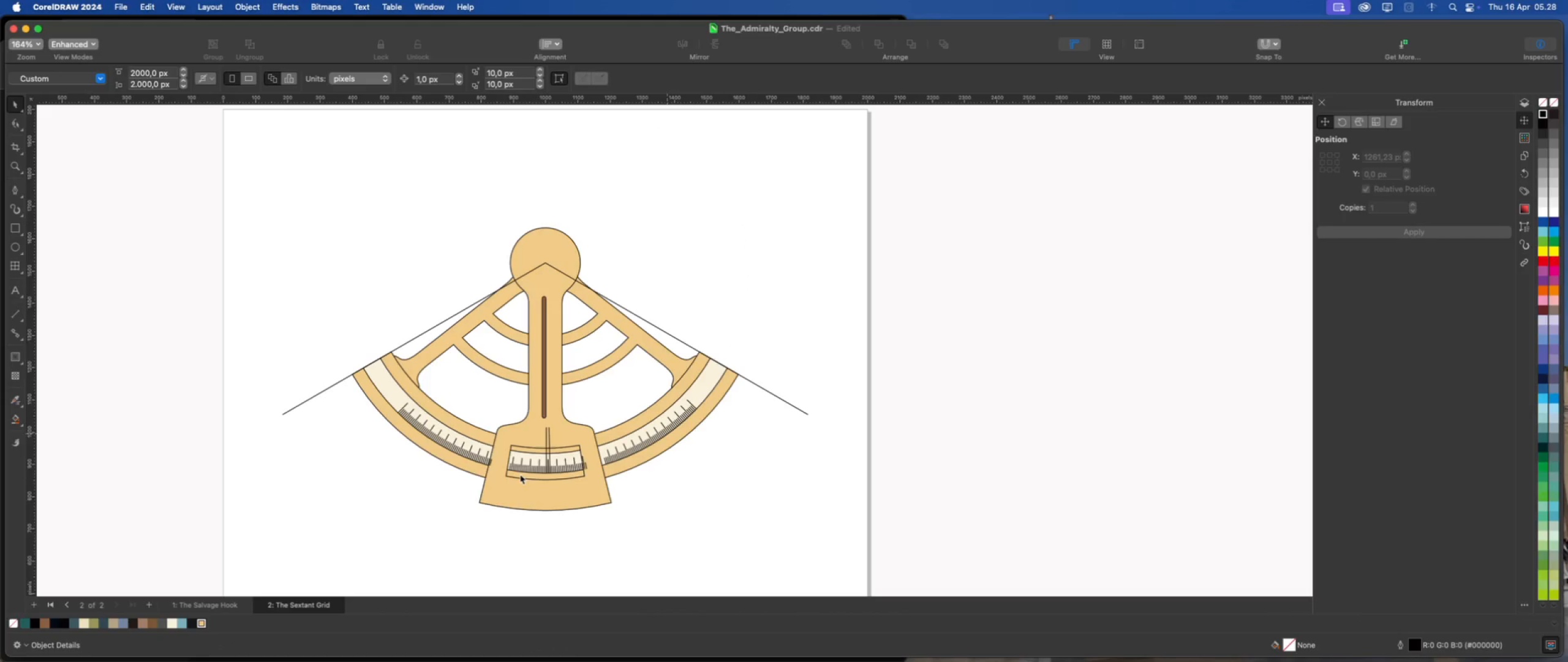 
scroll: coordinate [426, 469], scroll_direction: up, amount: 6.0
 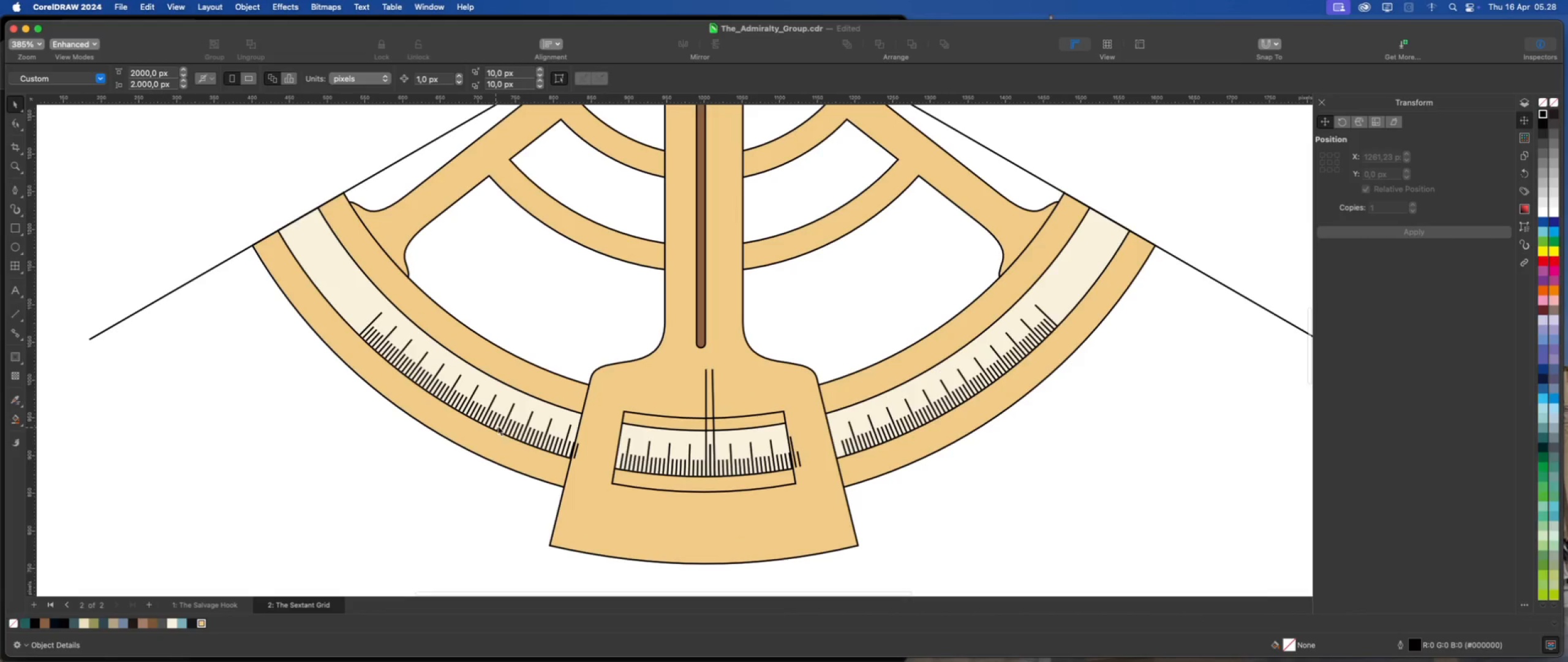 
left_click([501, 425])
 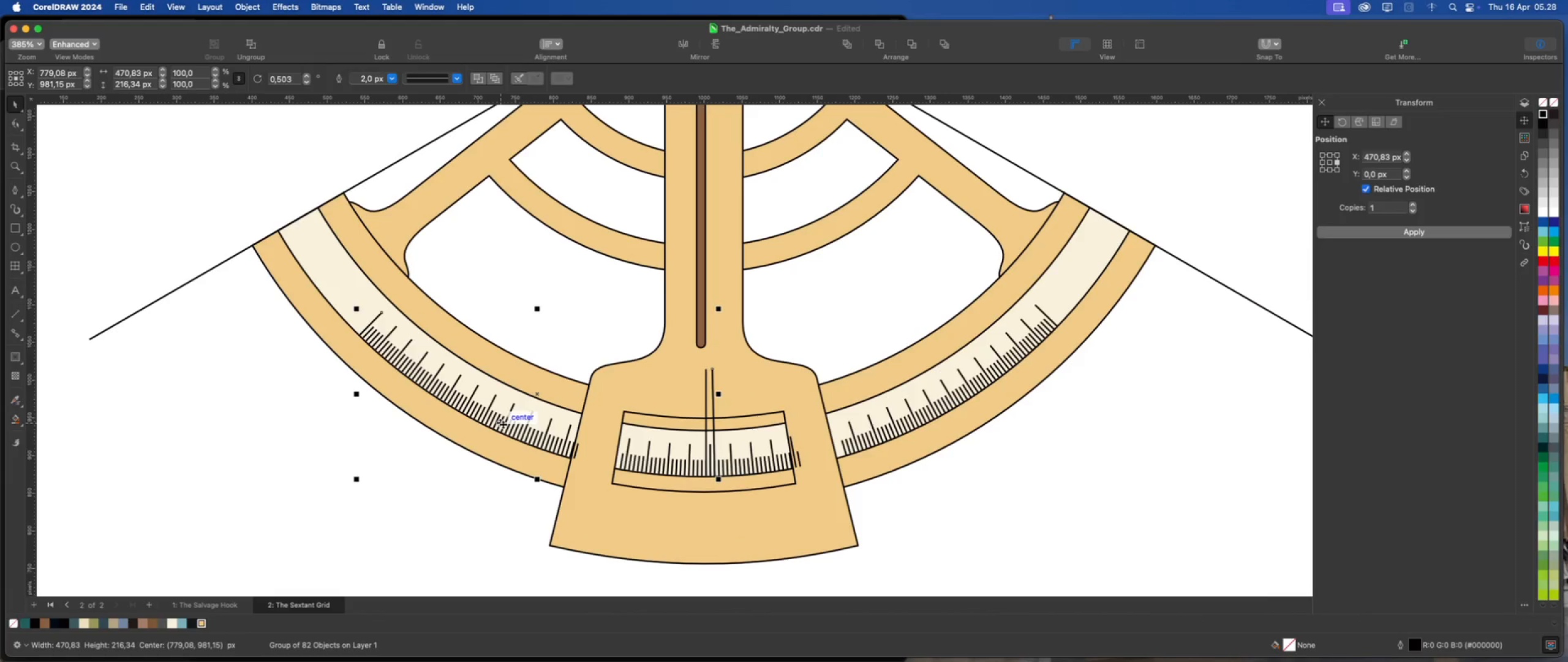 
right_click([503, 424])
 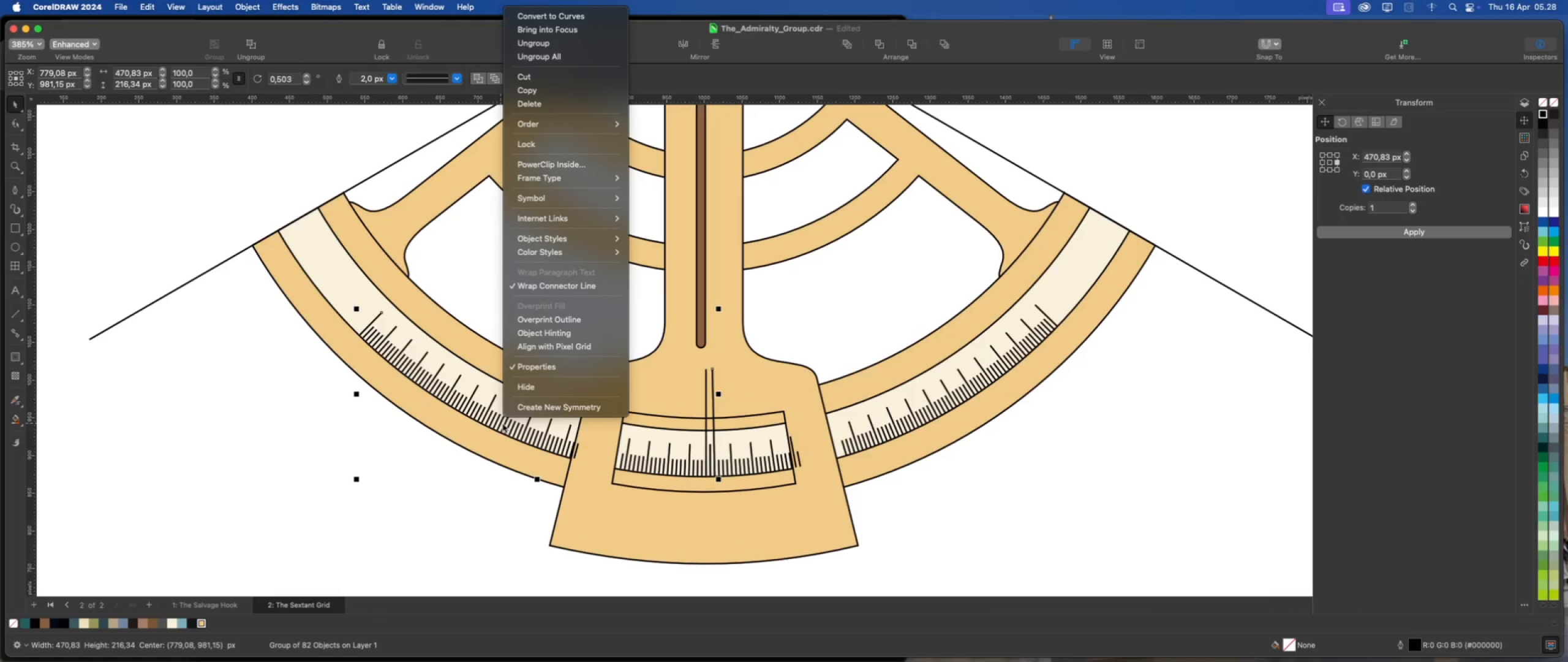 
wait(5.77)
 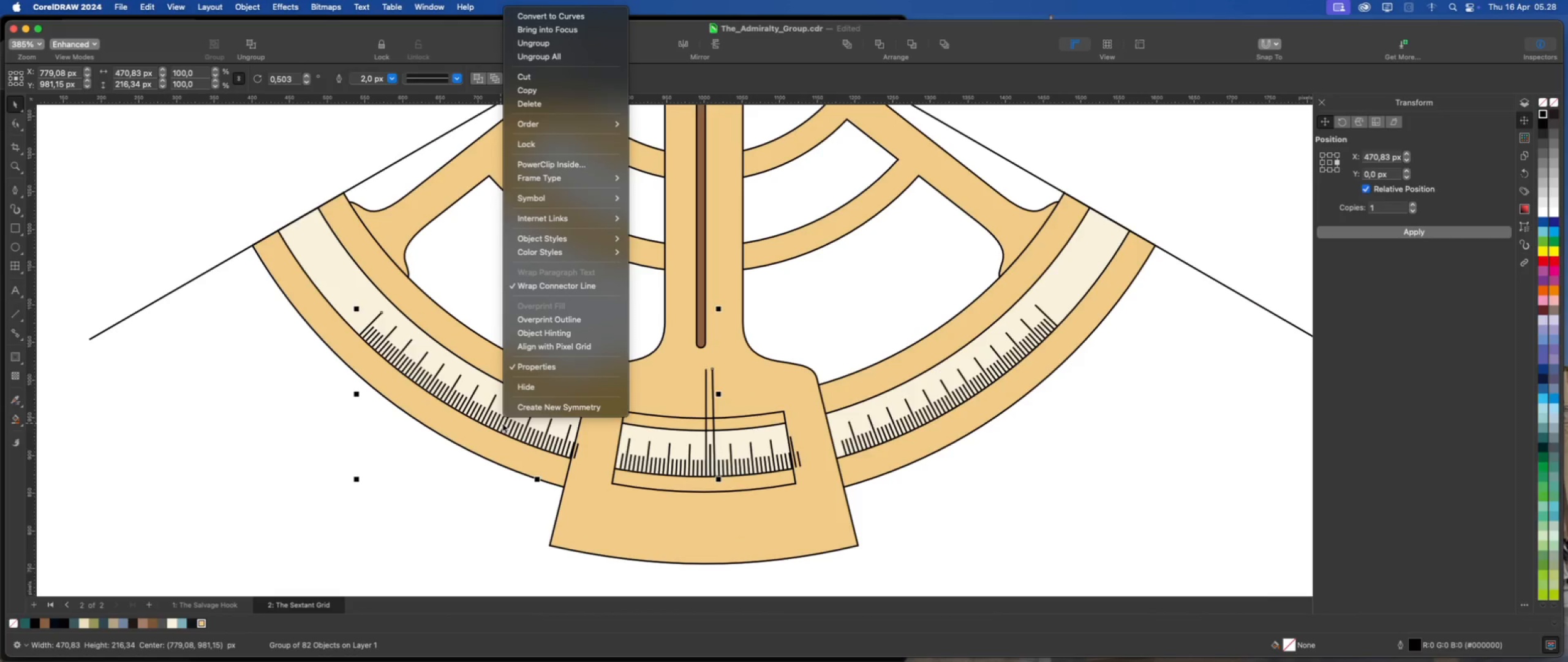 
left_click([574, 47])
 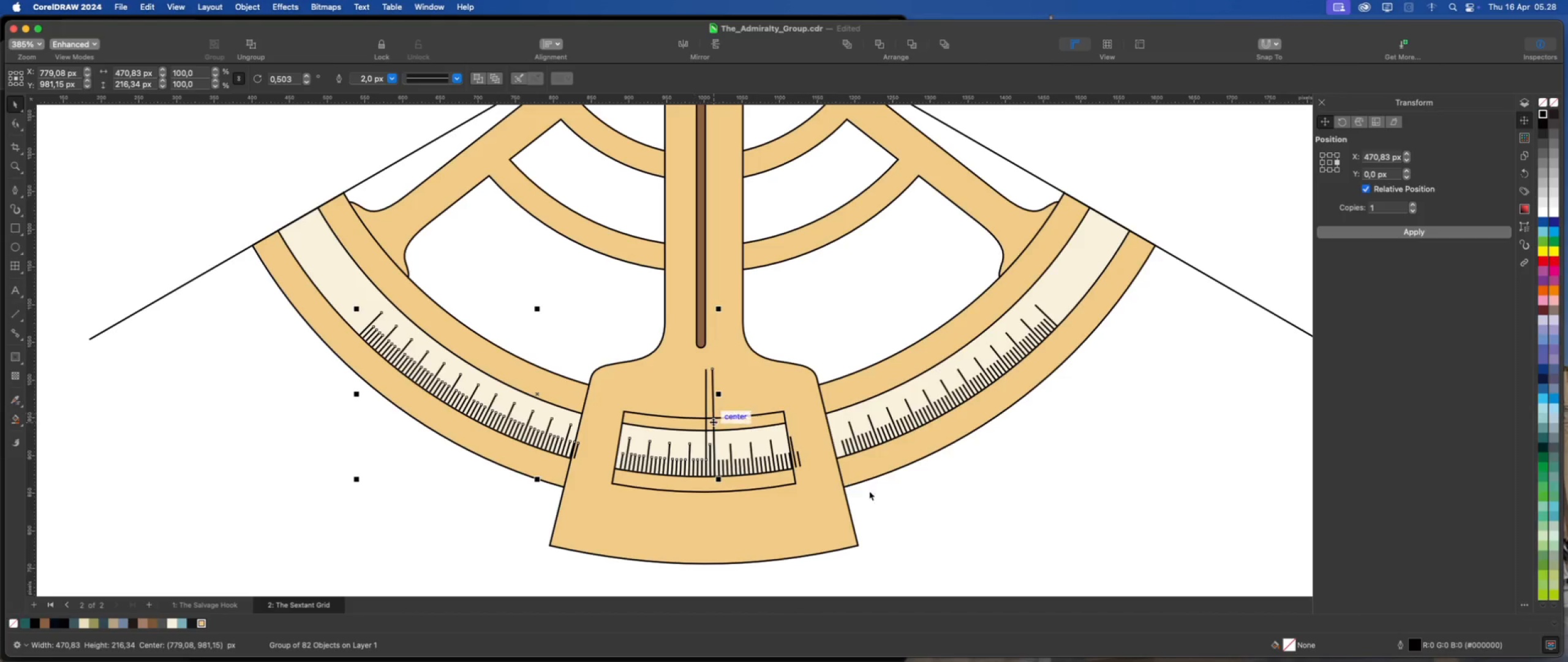 
left_click([982, 522])
 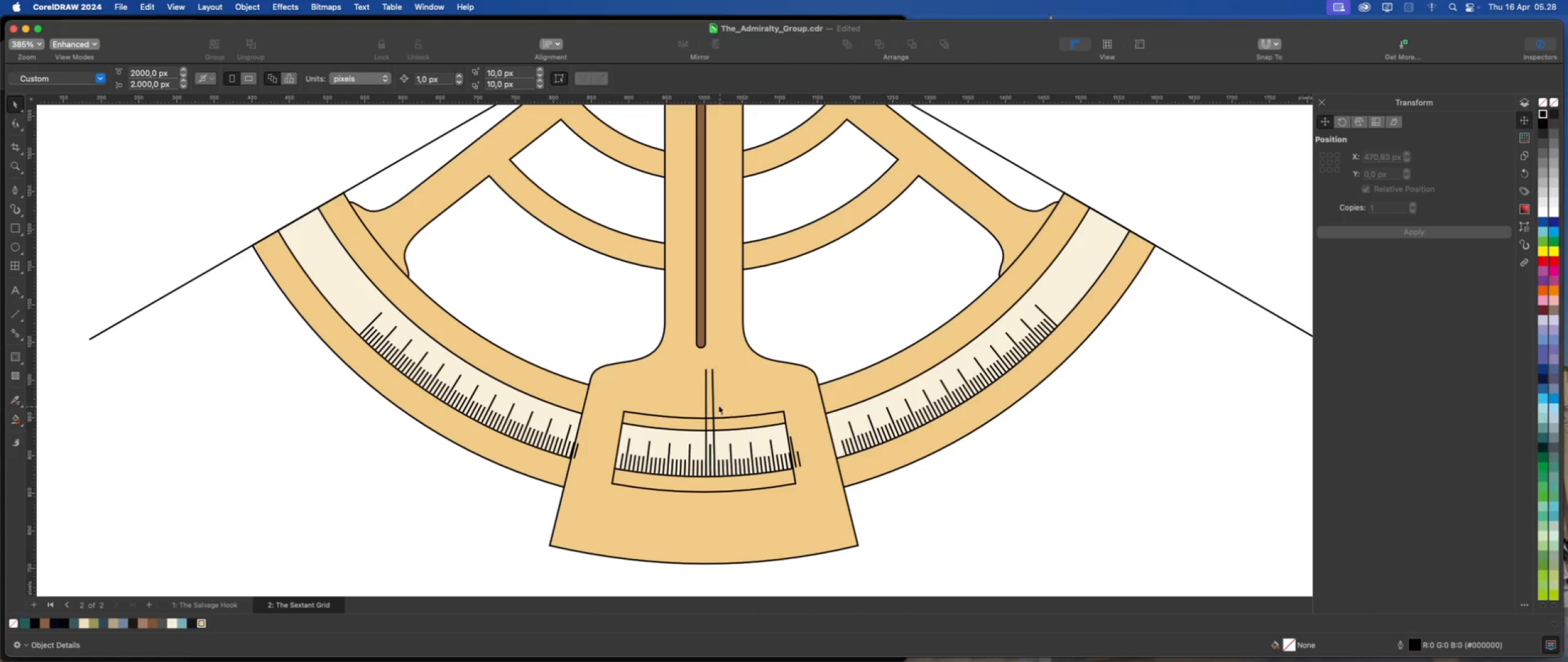 
scroll: coordinate [712, 398], scroll_direction: up, amount: 1.0
 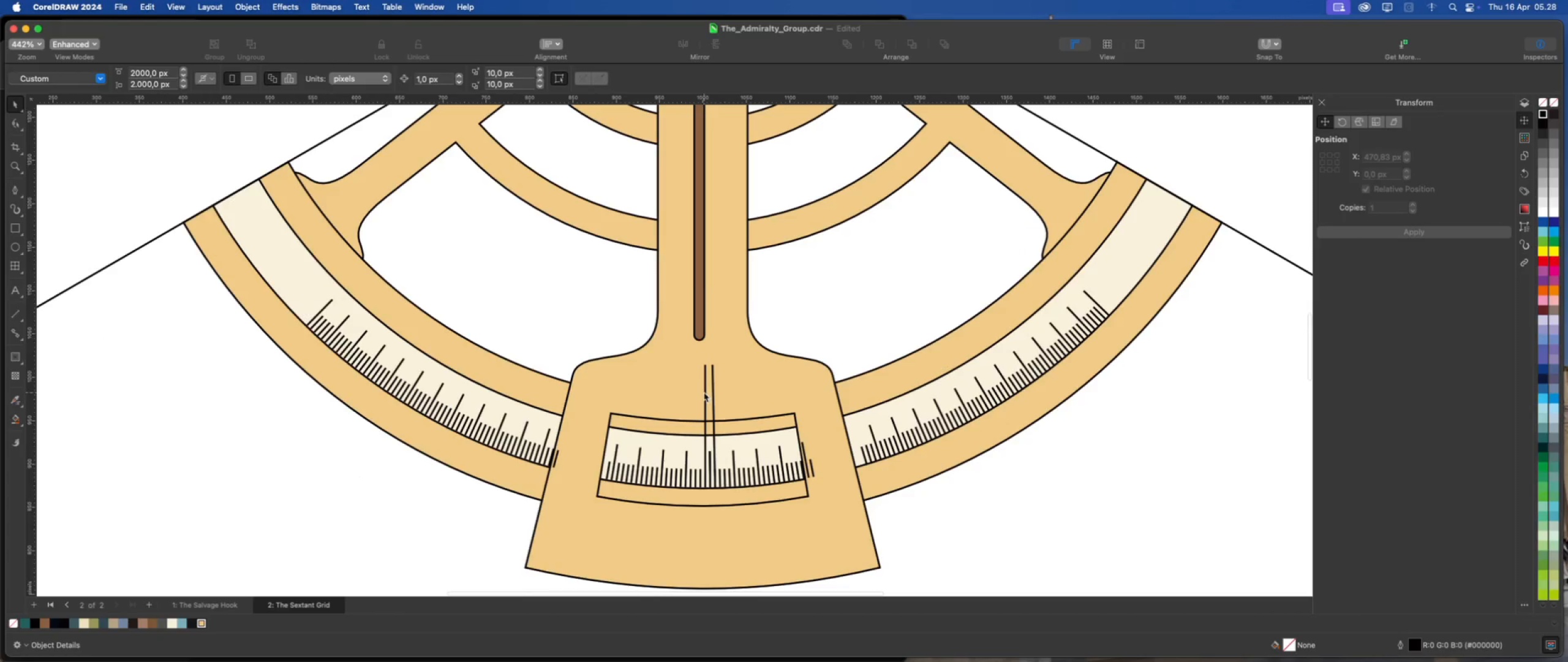 
left_click([704, 392])
 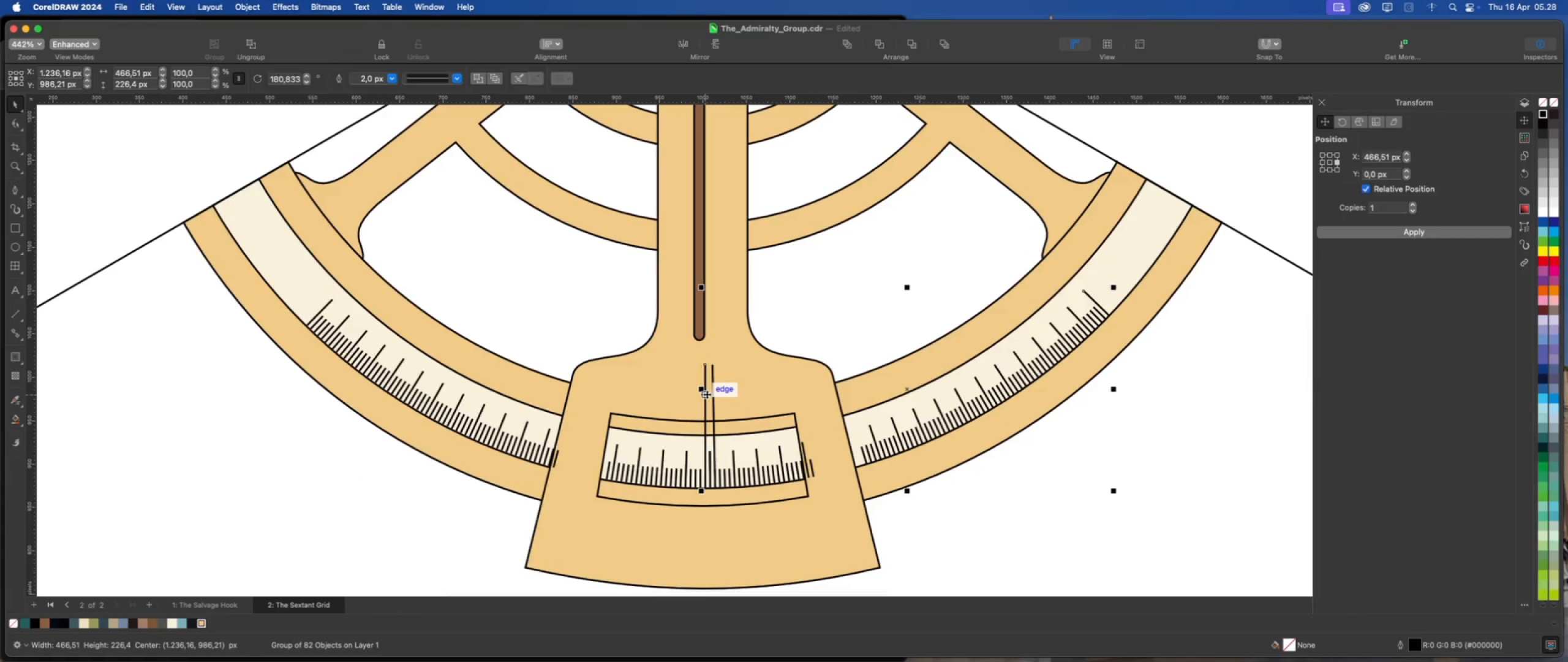 
right_click([705, 393])
 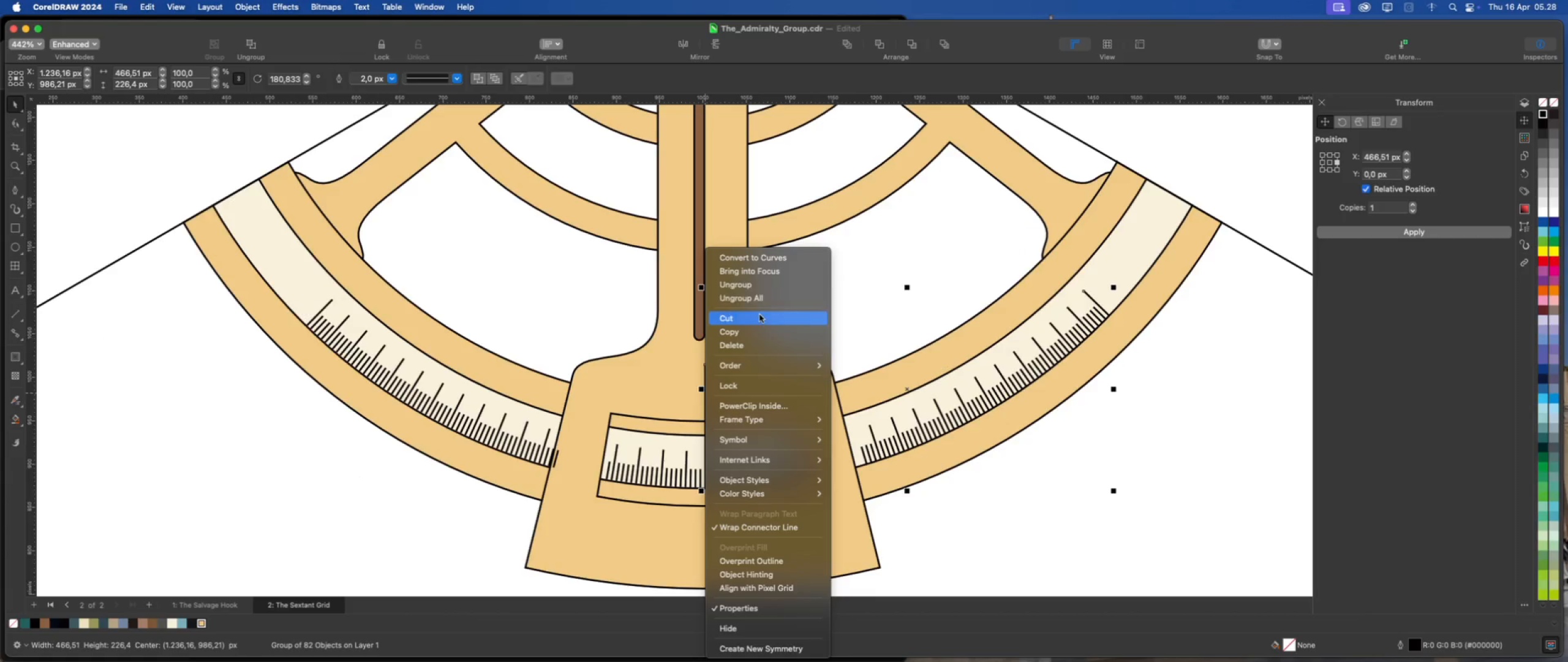 
left_click([769, 283])
 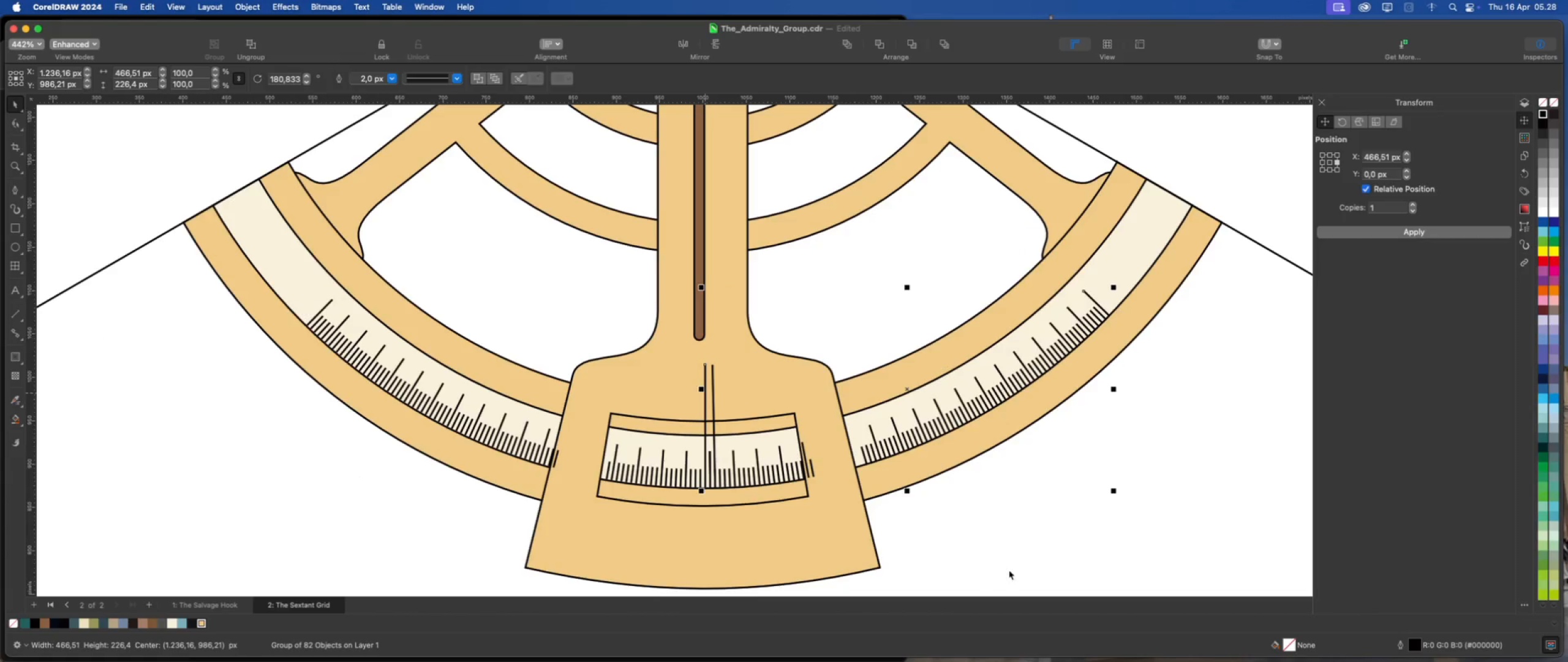 
left_click([1016, 568])
 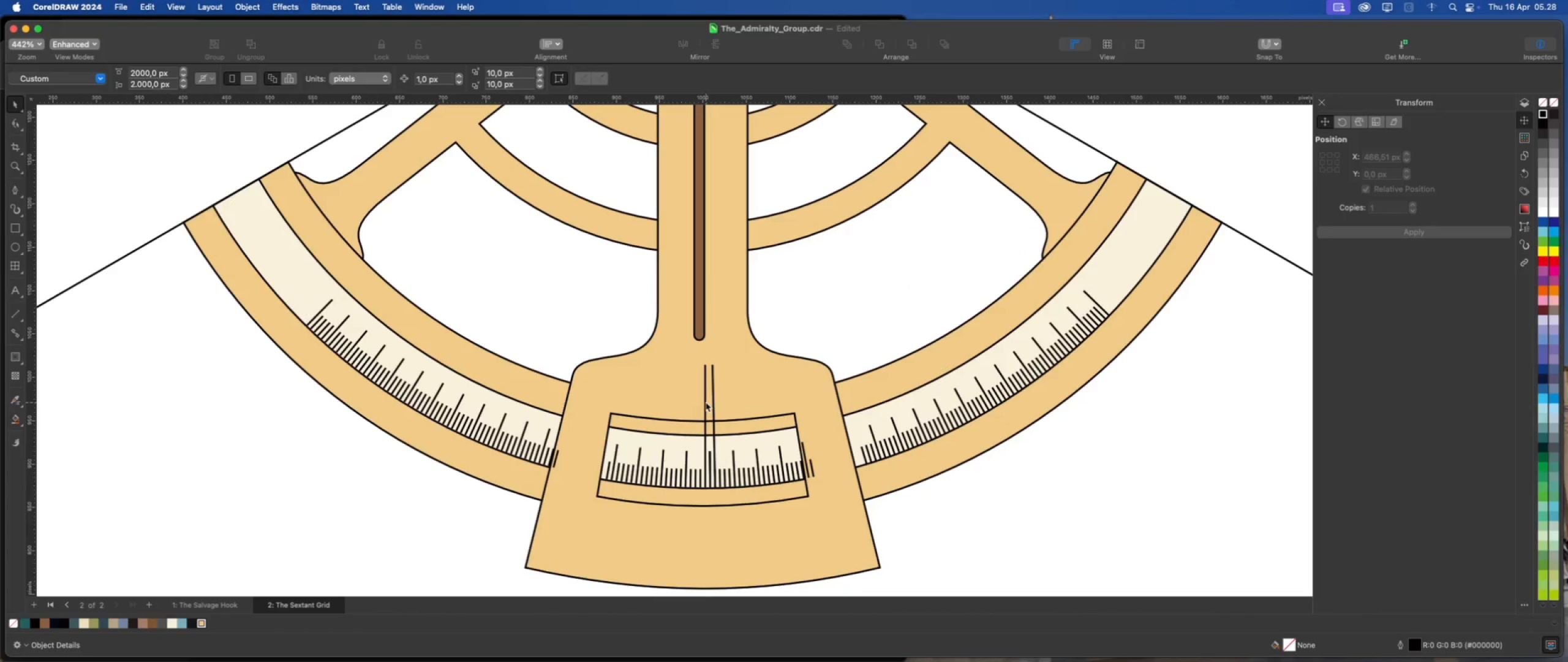 
left_click([705, 401])
 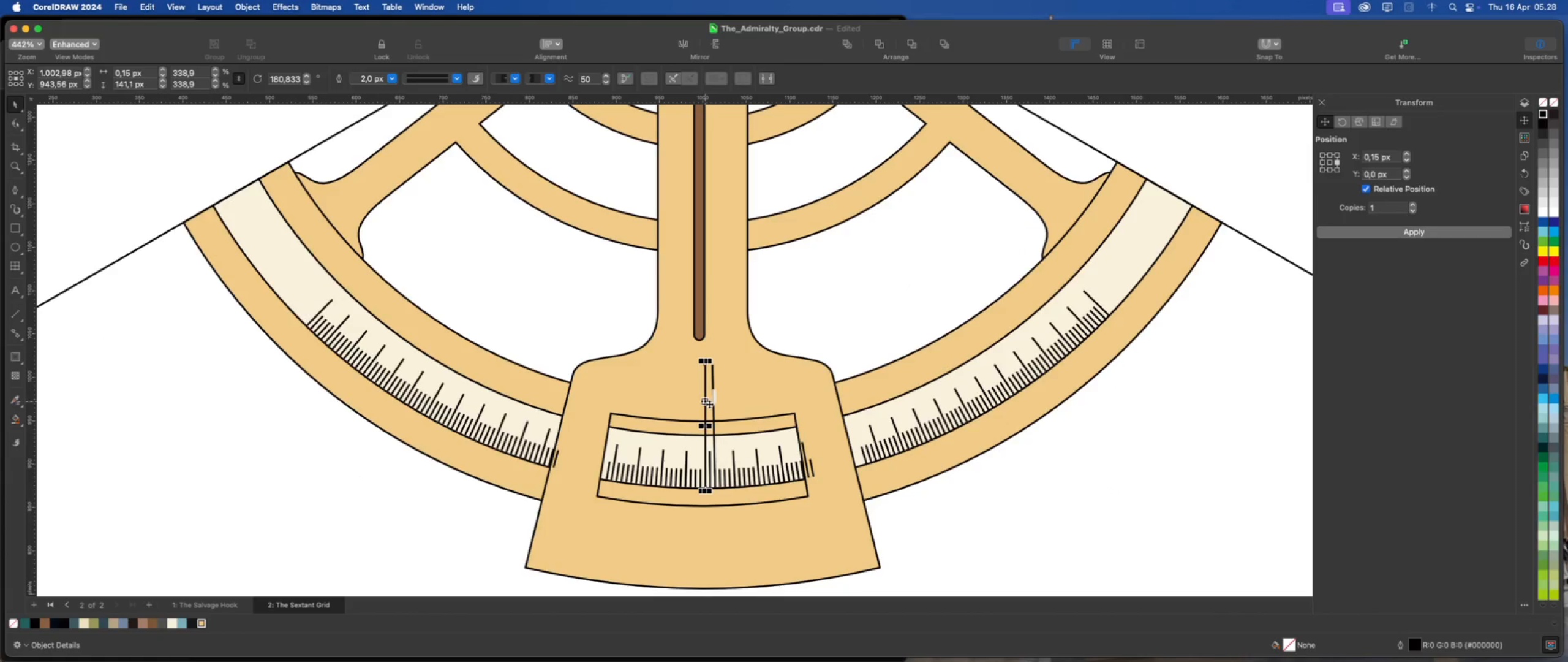 
key(Delete)
 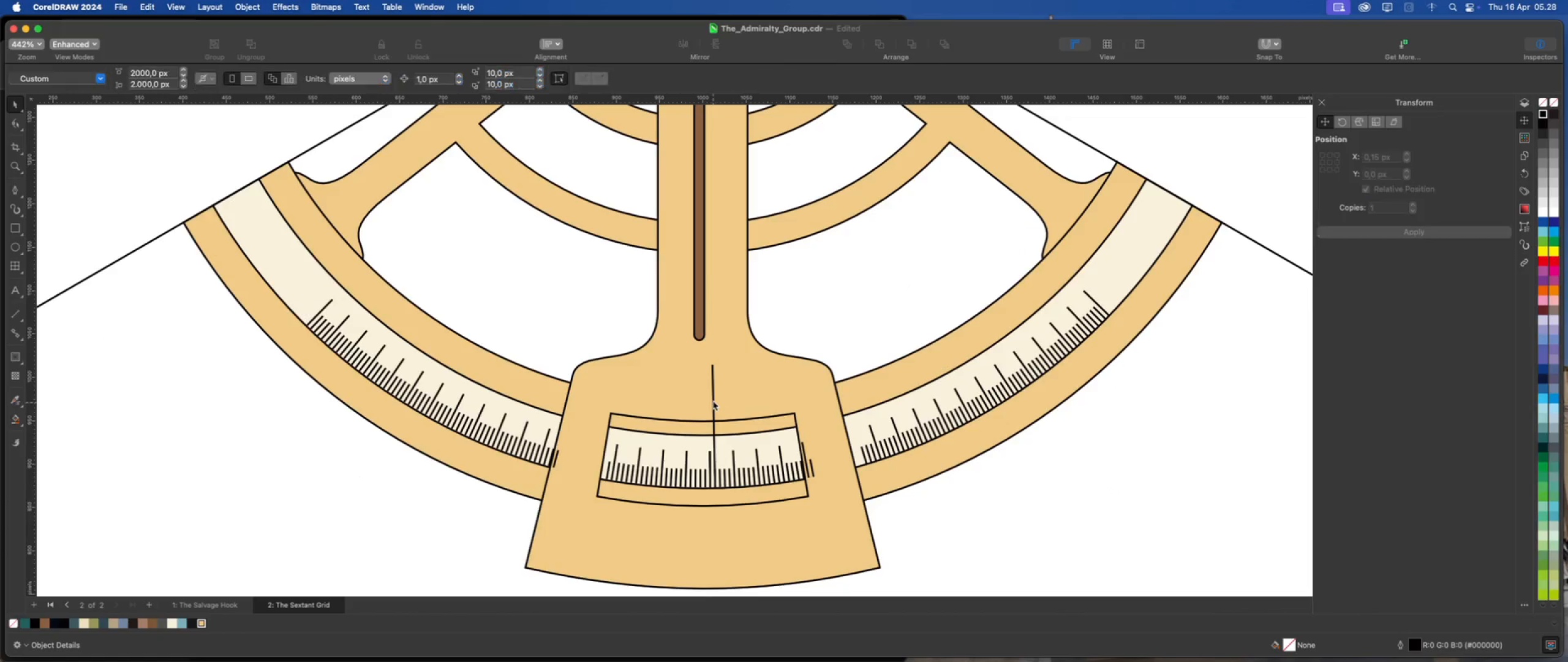 
left_click([713, 401])
 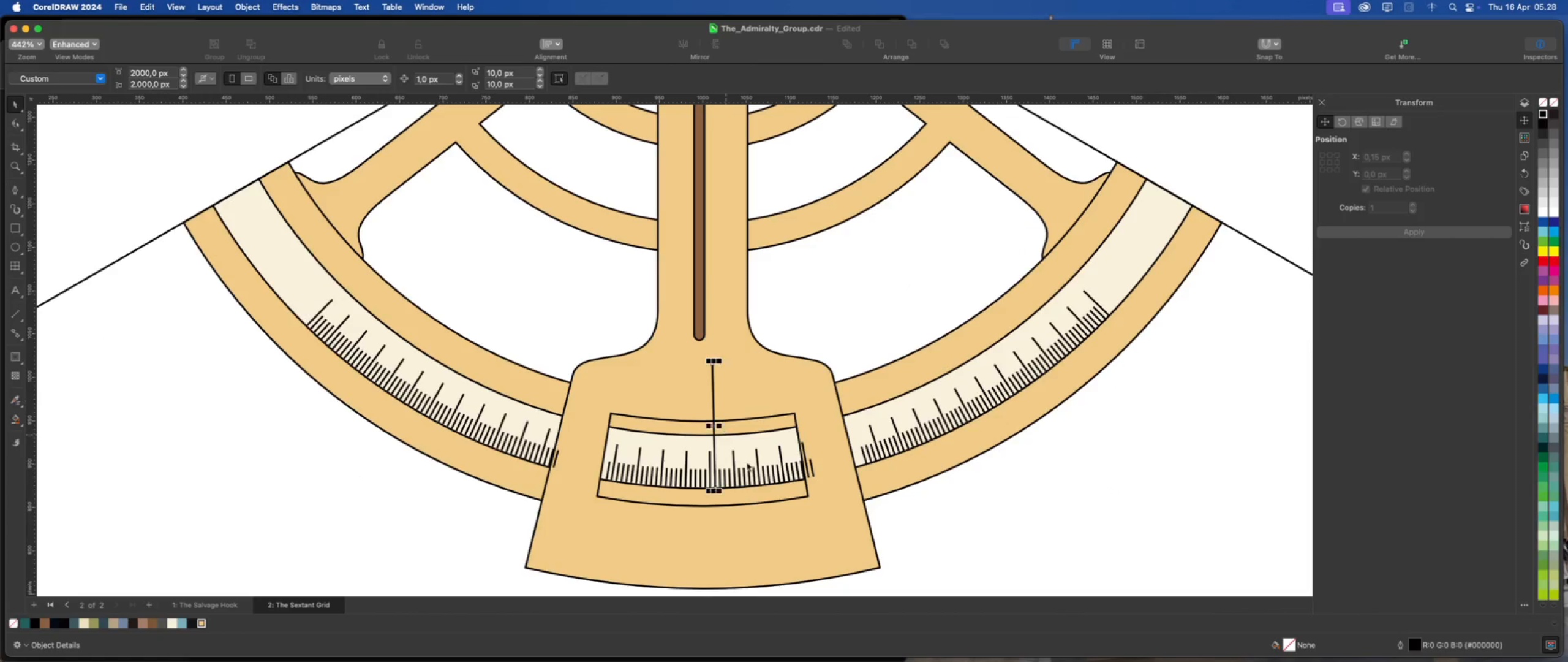 
key(Delete)
 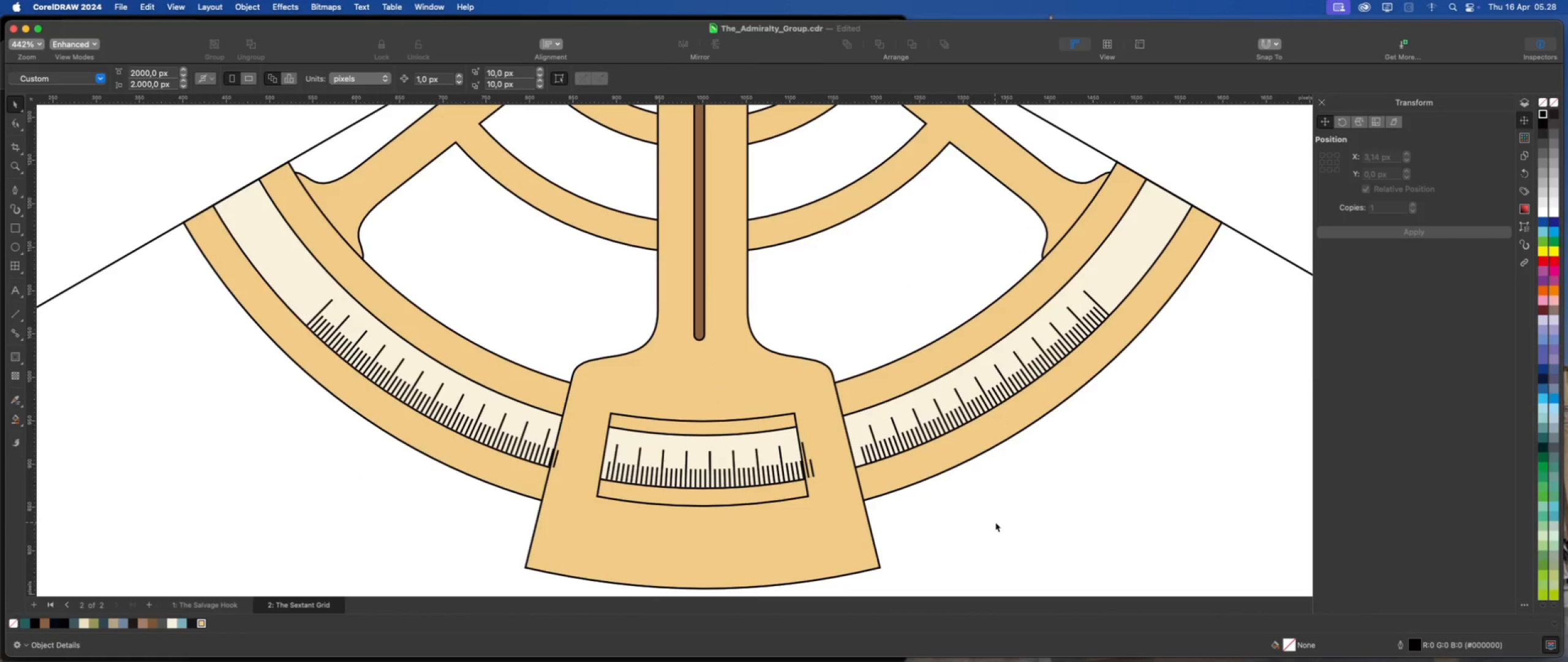 
left_click([995, 522])
 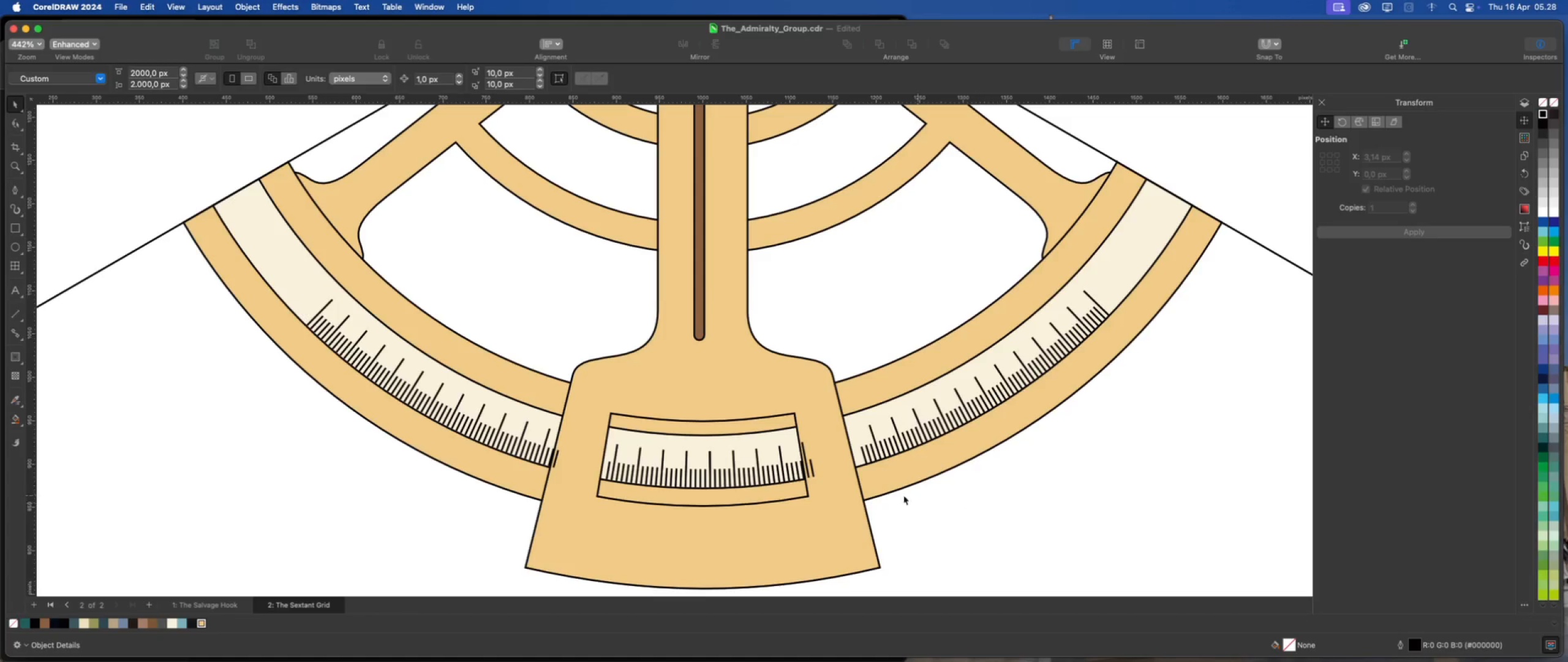 
scroll: coordinate [814, 477], scroll_direction: up, amount: 6.0
 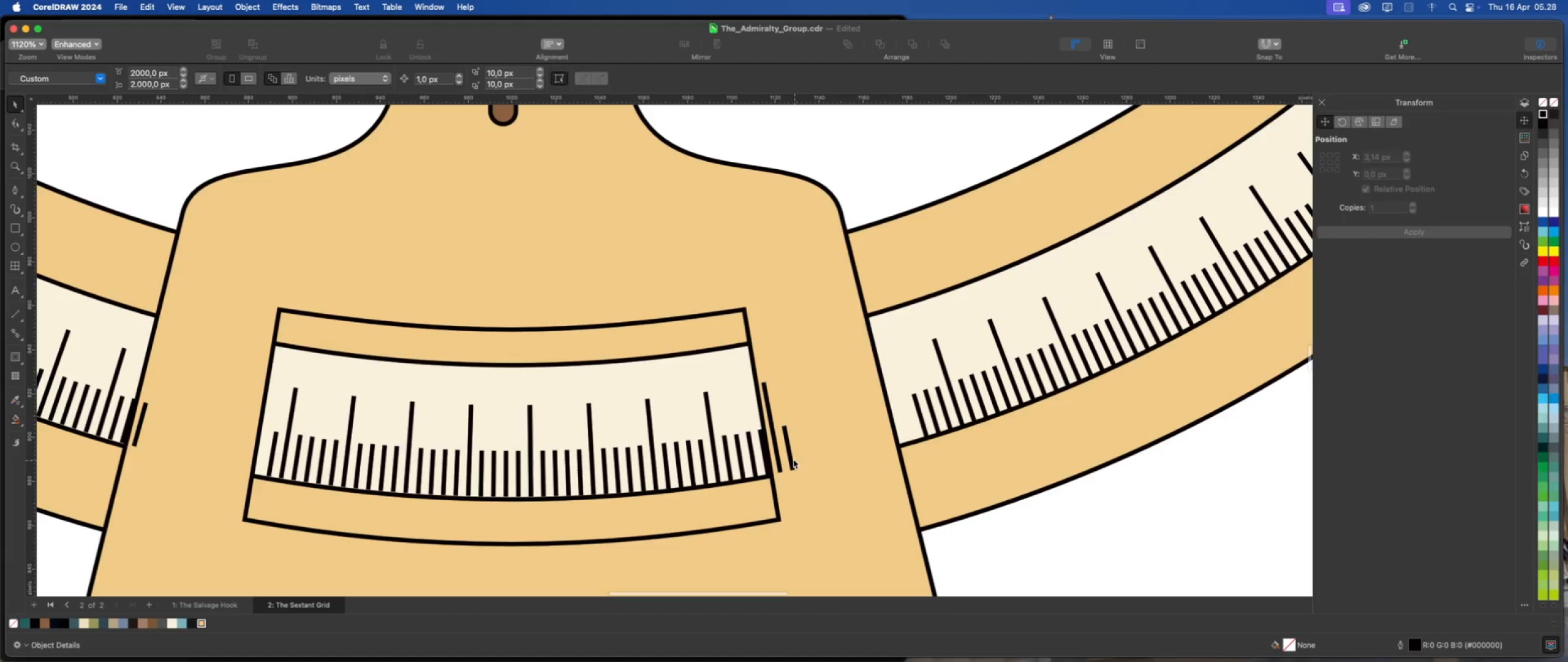 
left_click([791, 458])
 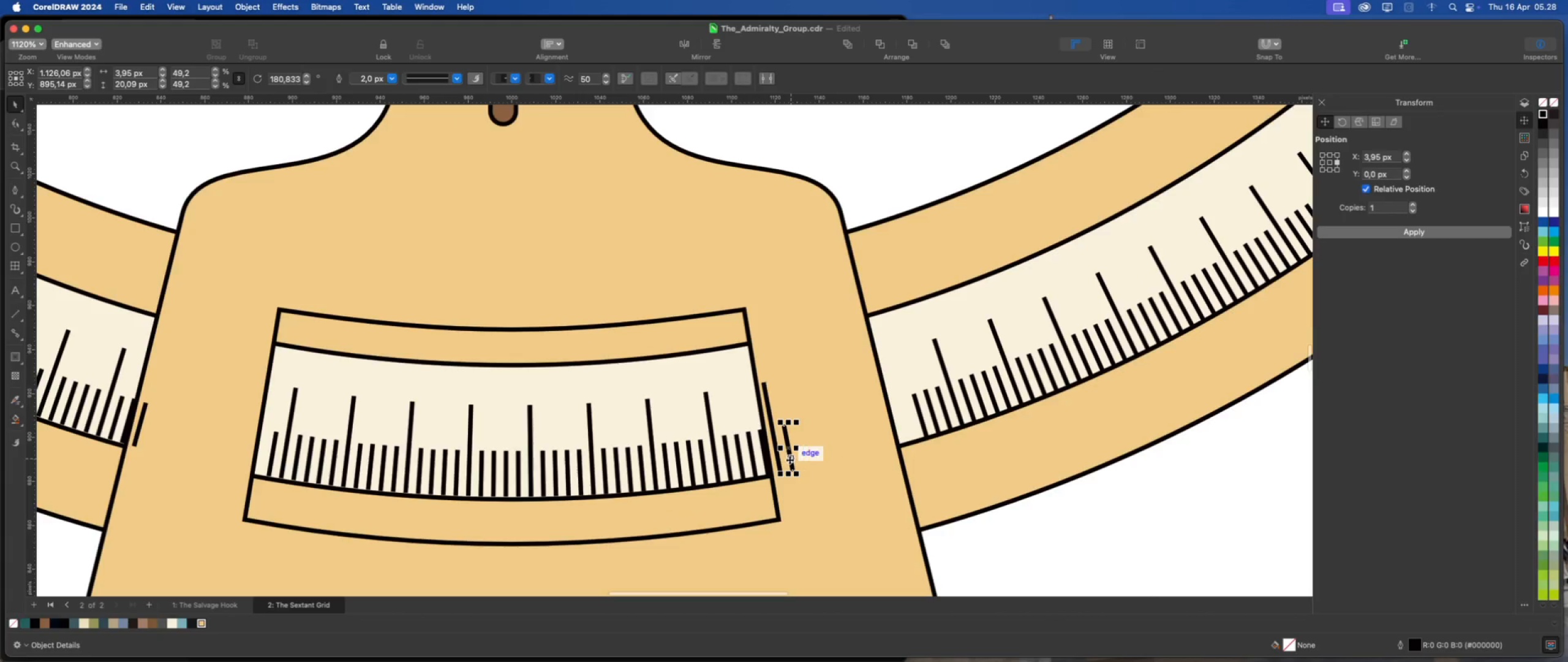 
key(Delete)
 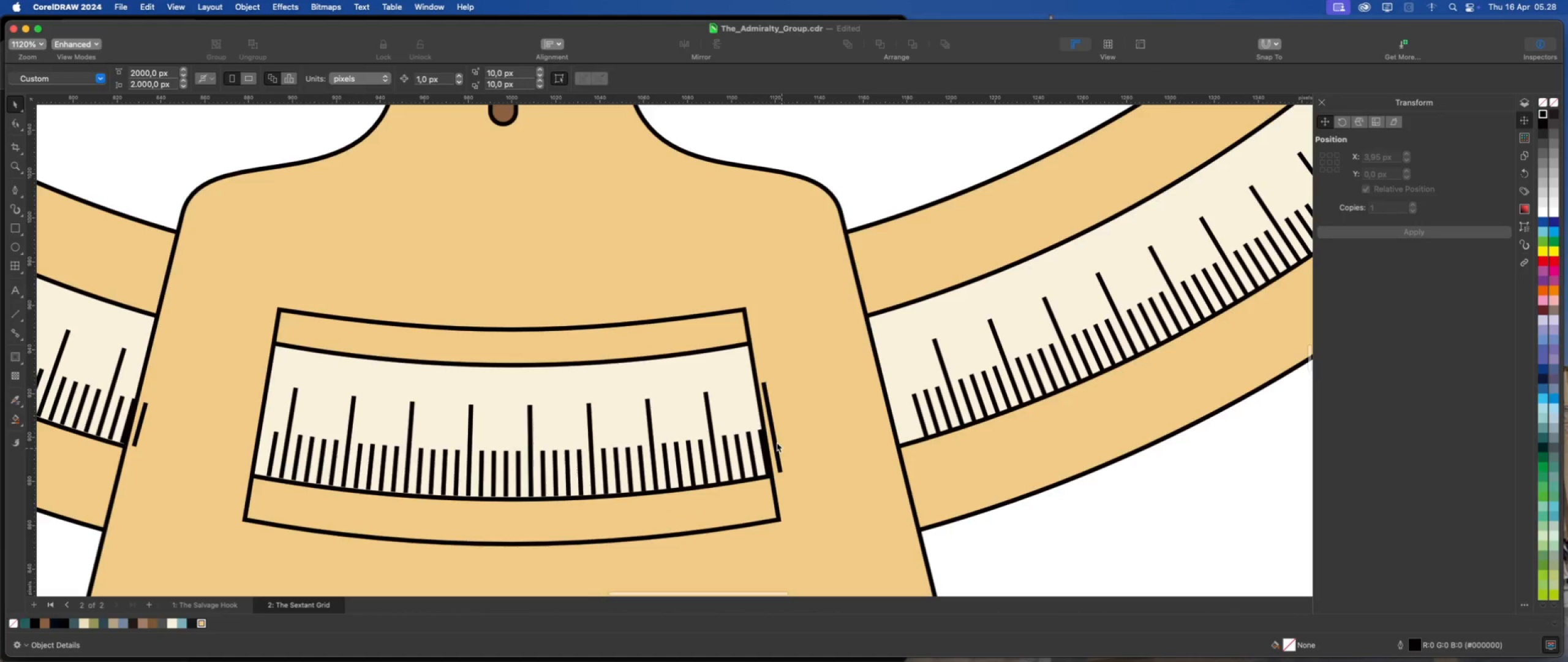 
left_click([776, 442])
 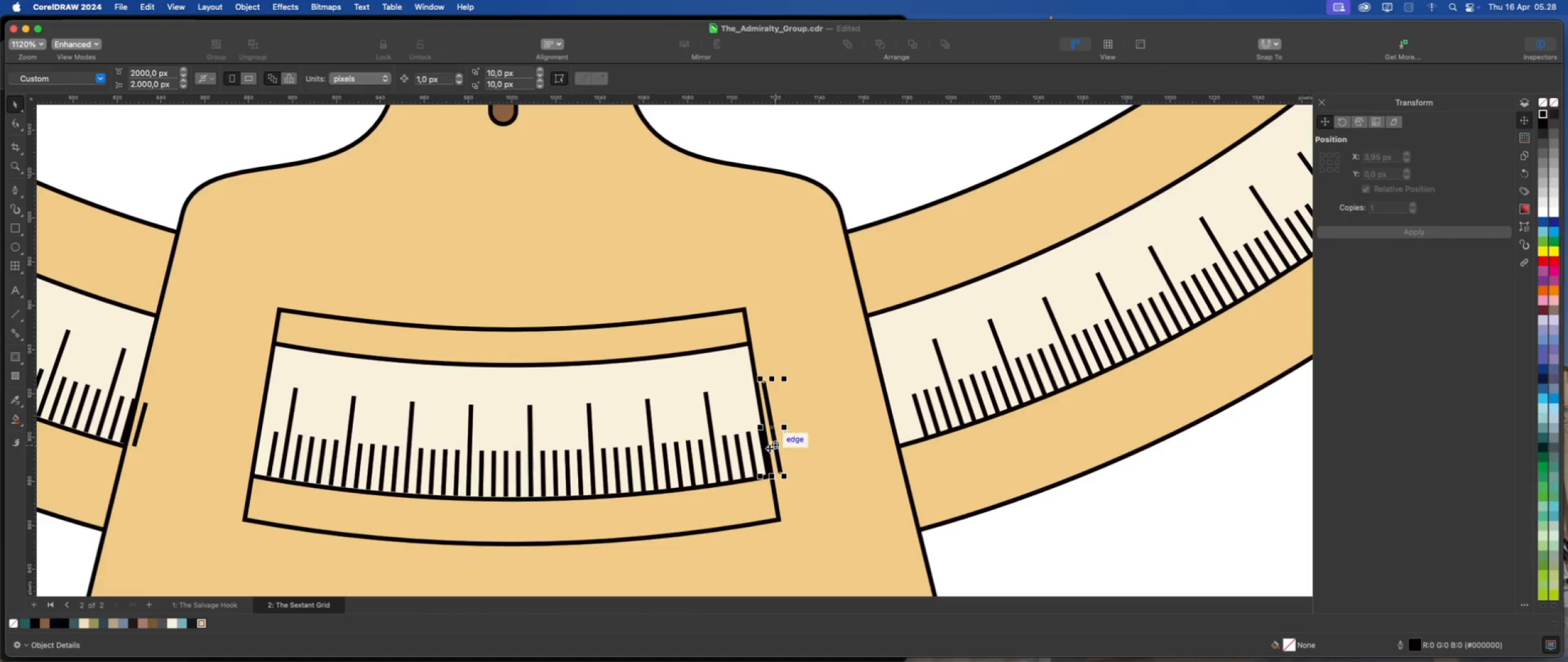 
key(Delete)
 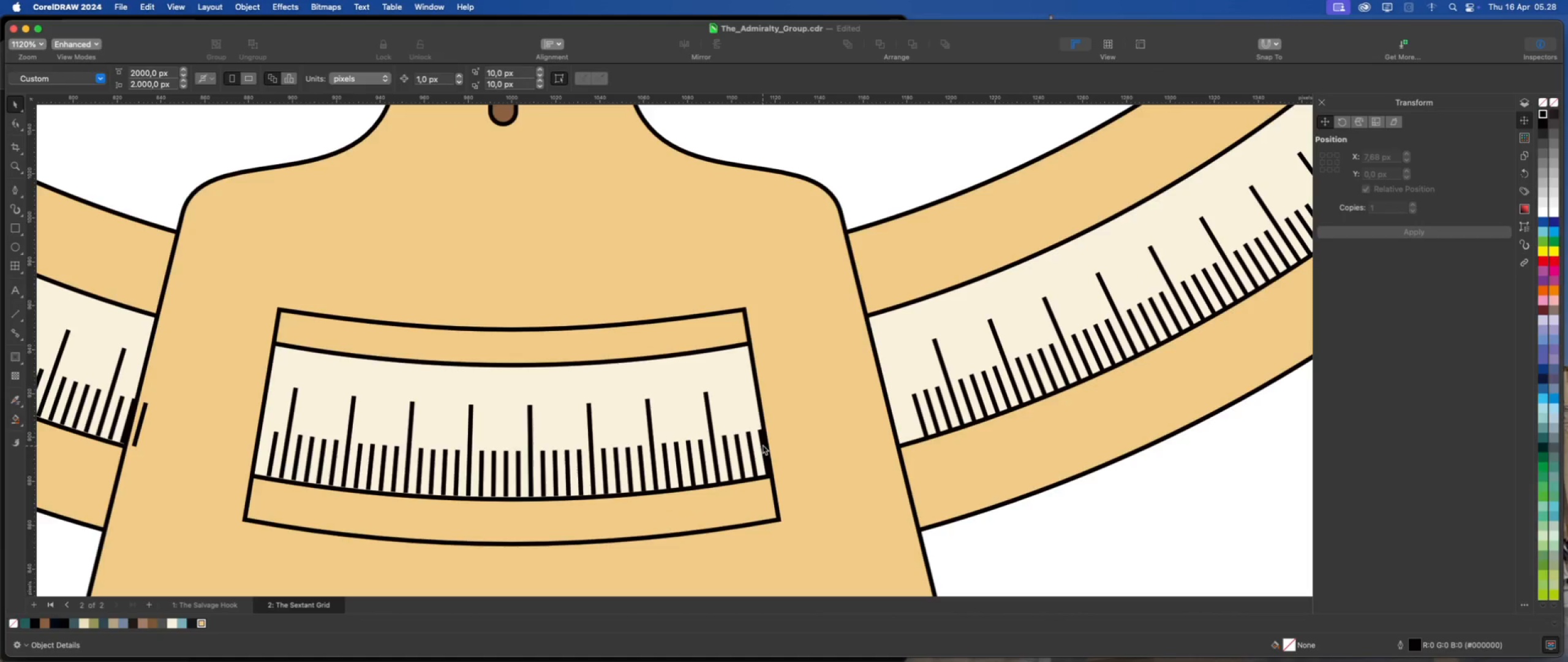 
left_click([763, 445])
 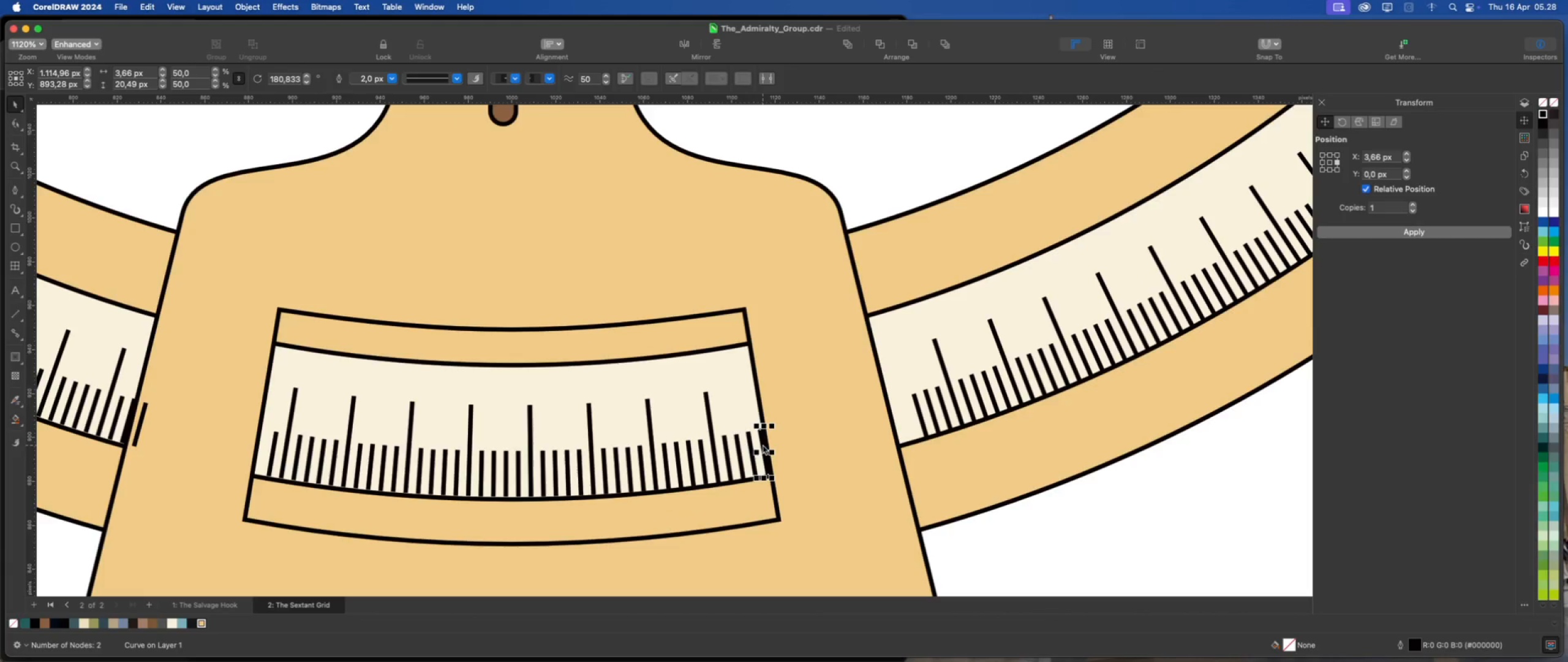 
key(Delete)
 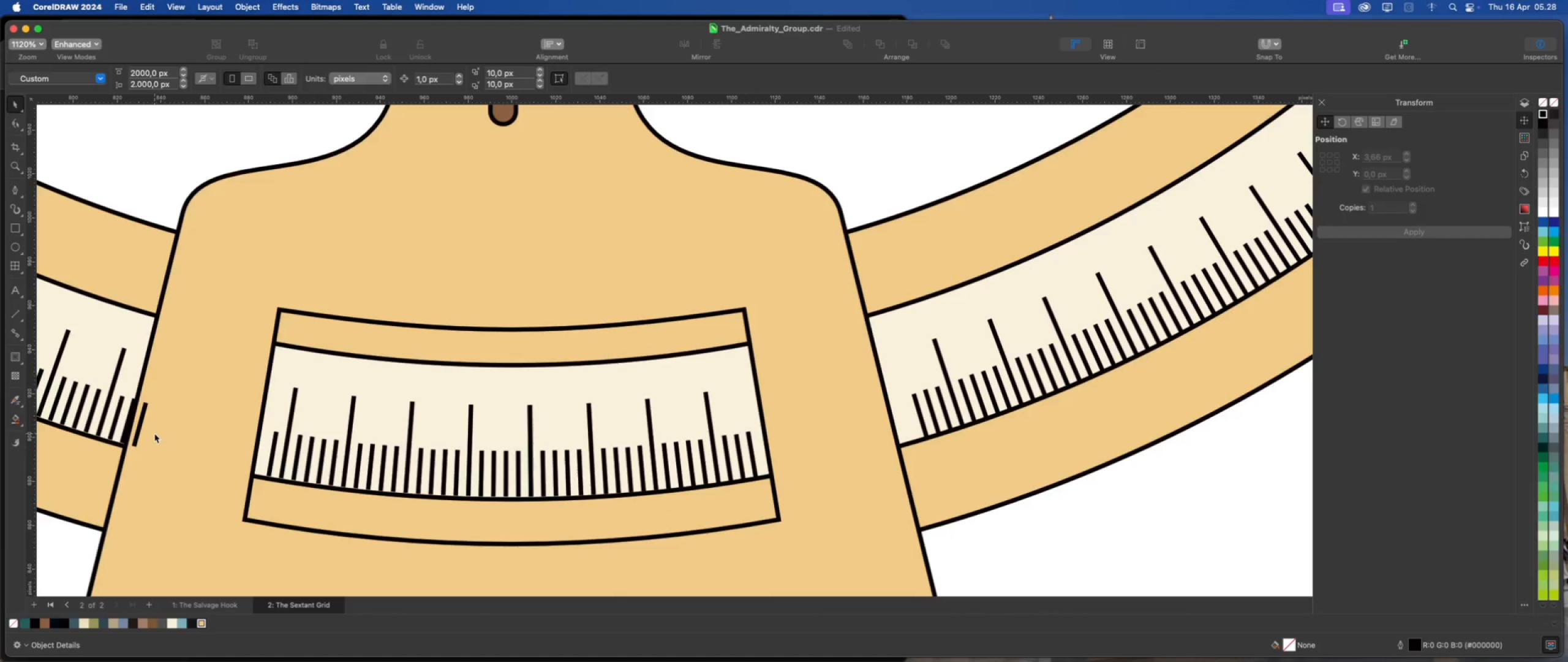 
left_click([140, 422])
 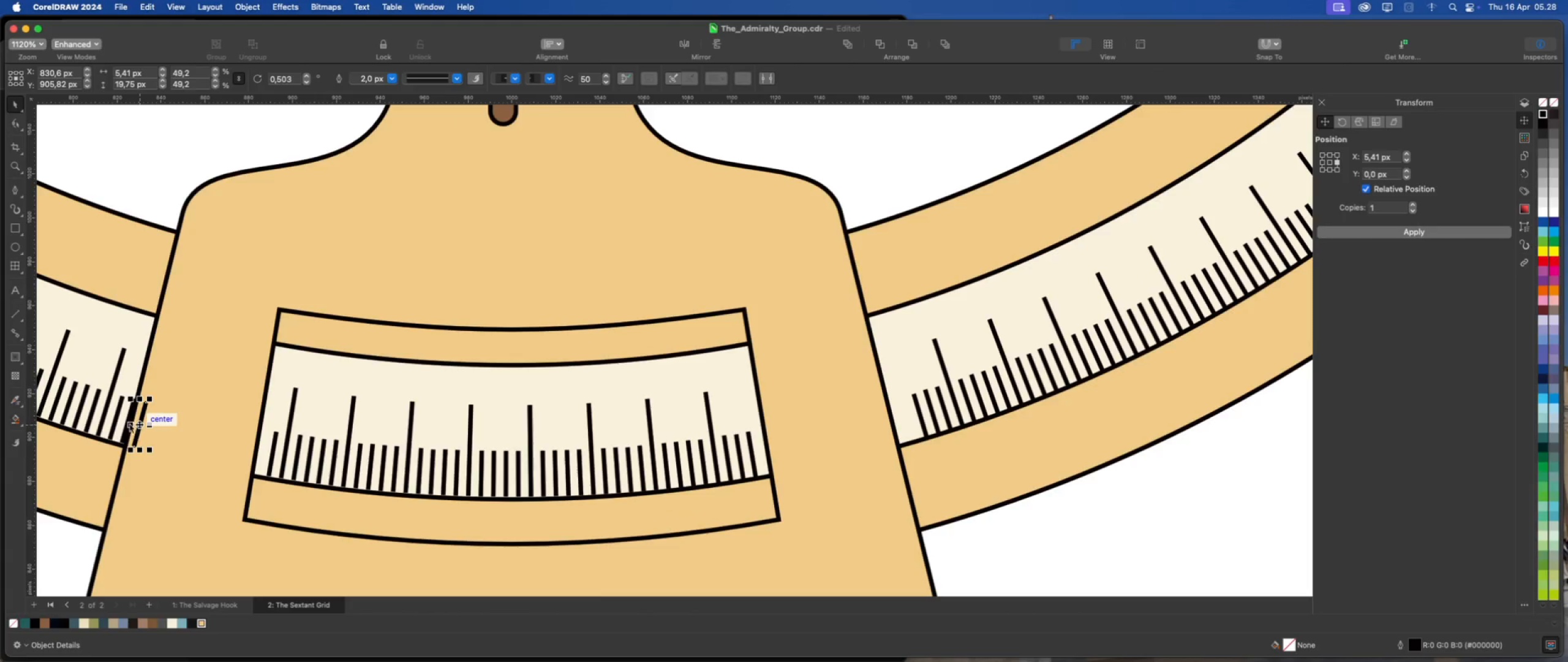 
key(Delete)
 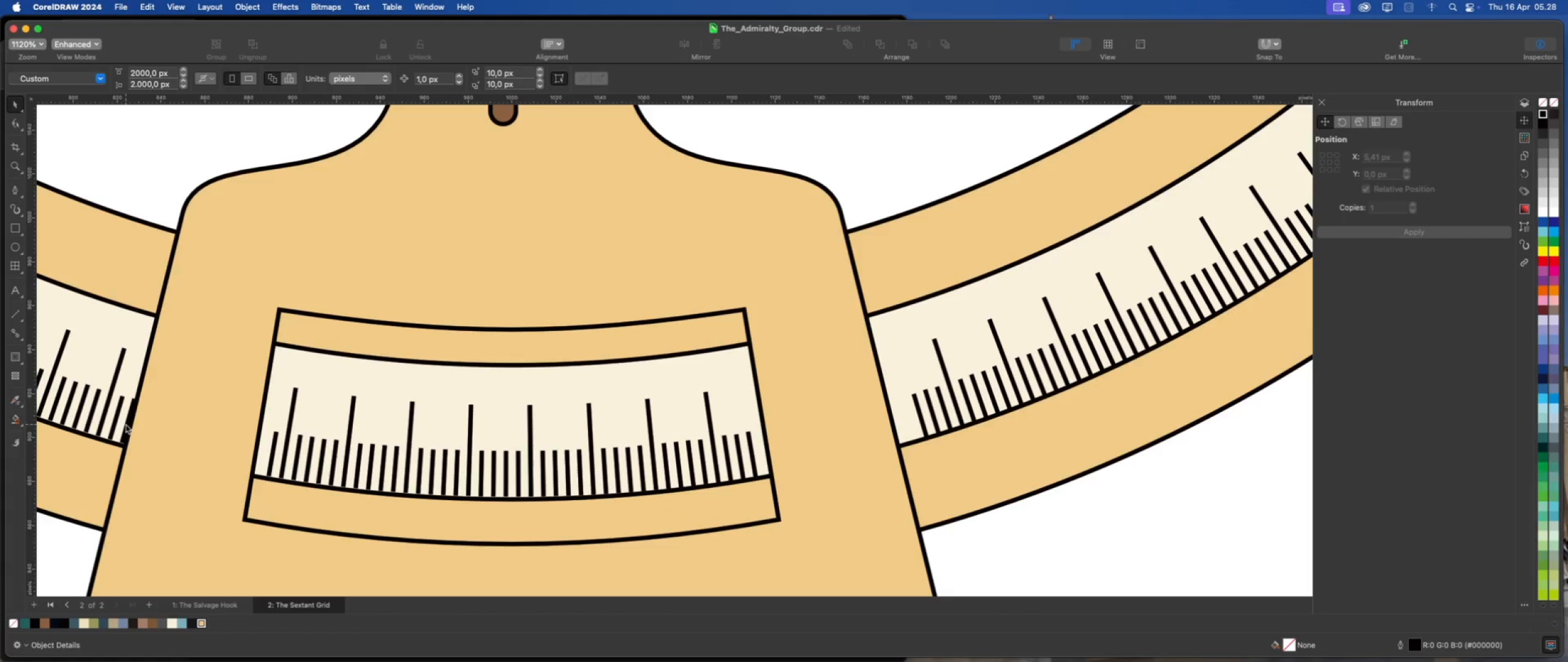 
left_click([126, 424])
 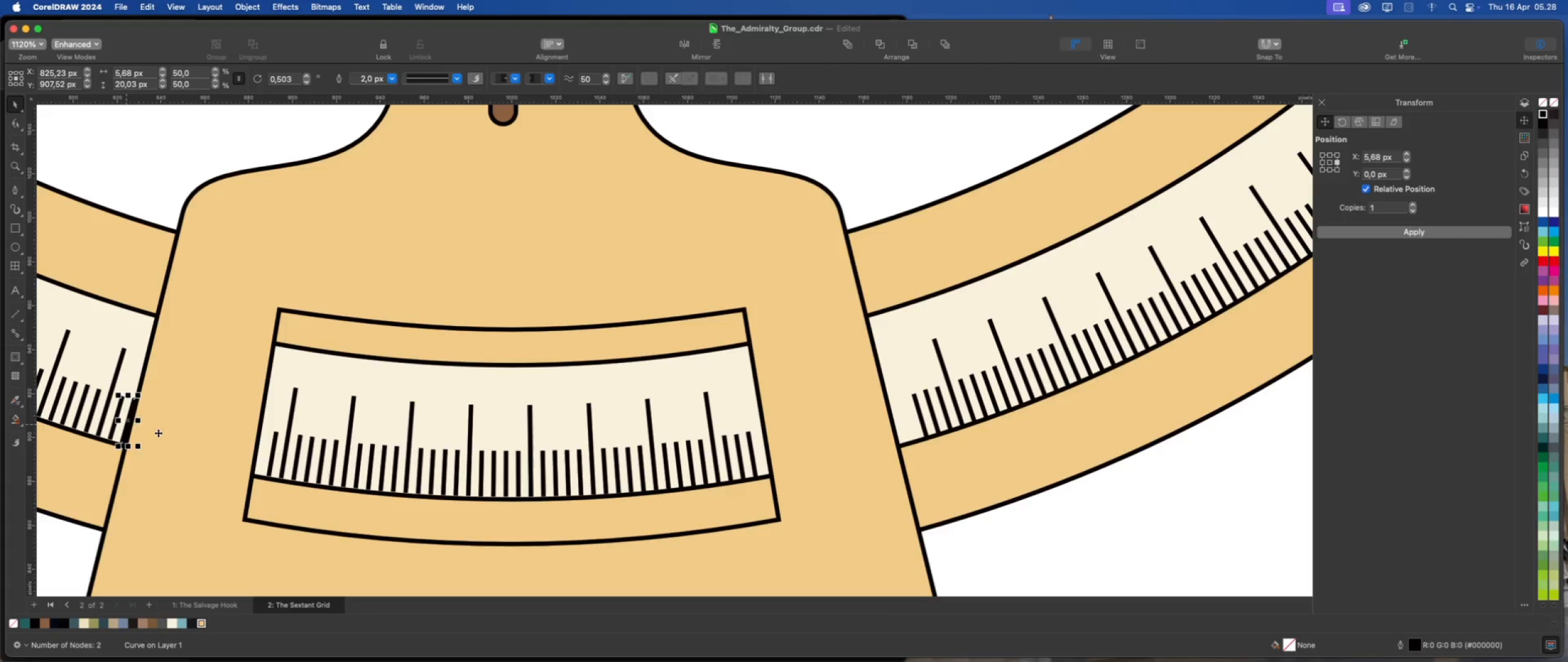 
key(Delete)
 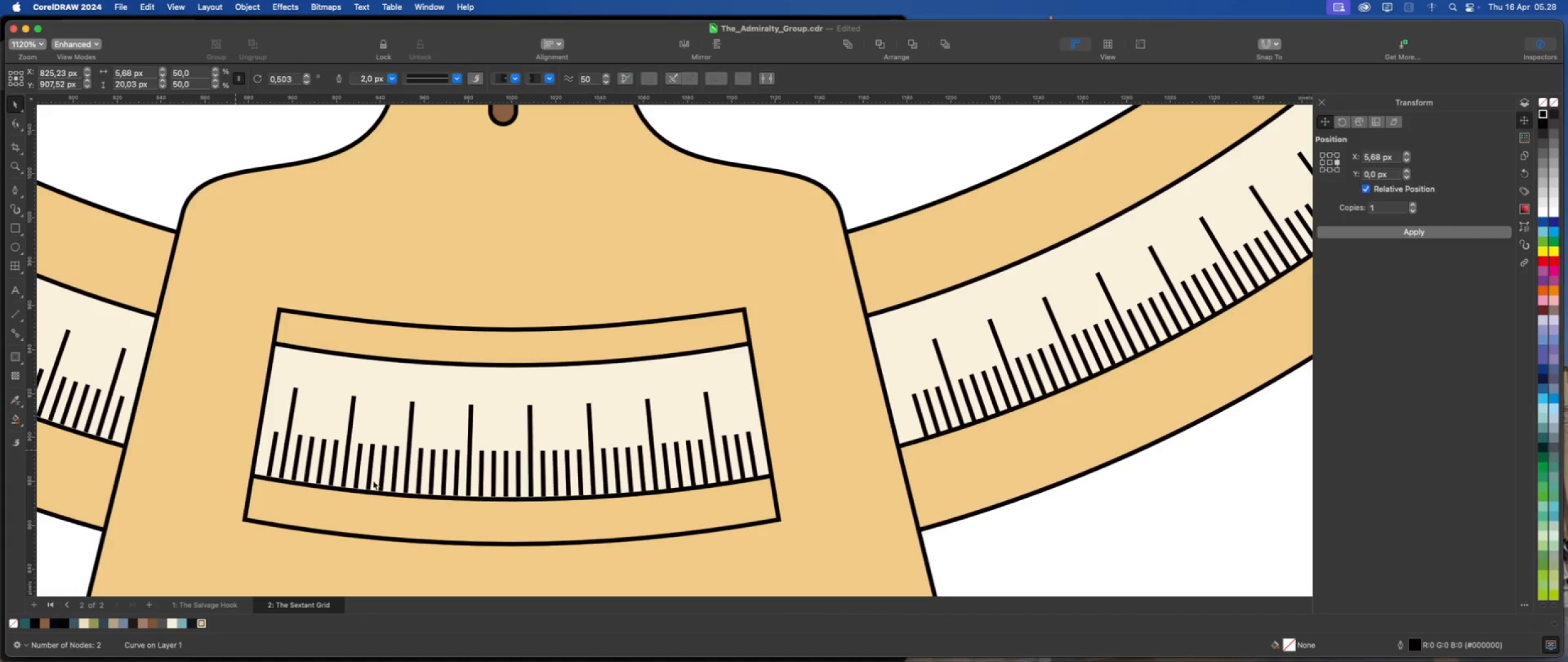 
left_click([747, 540])
 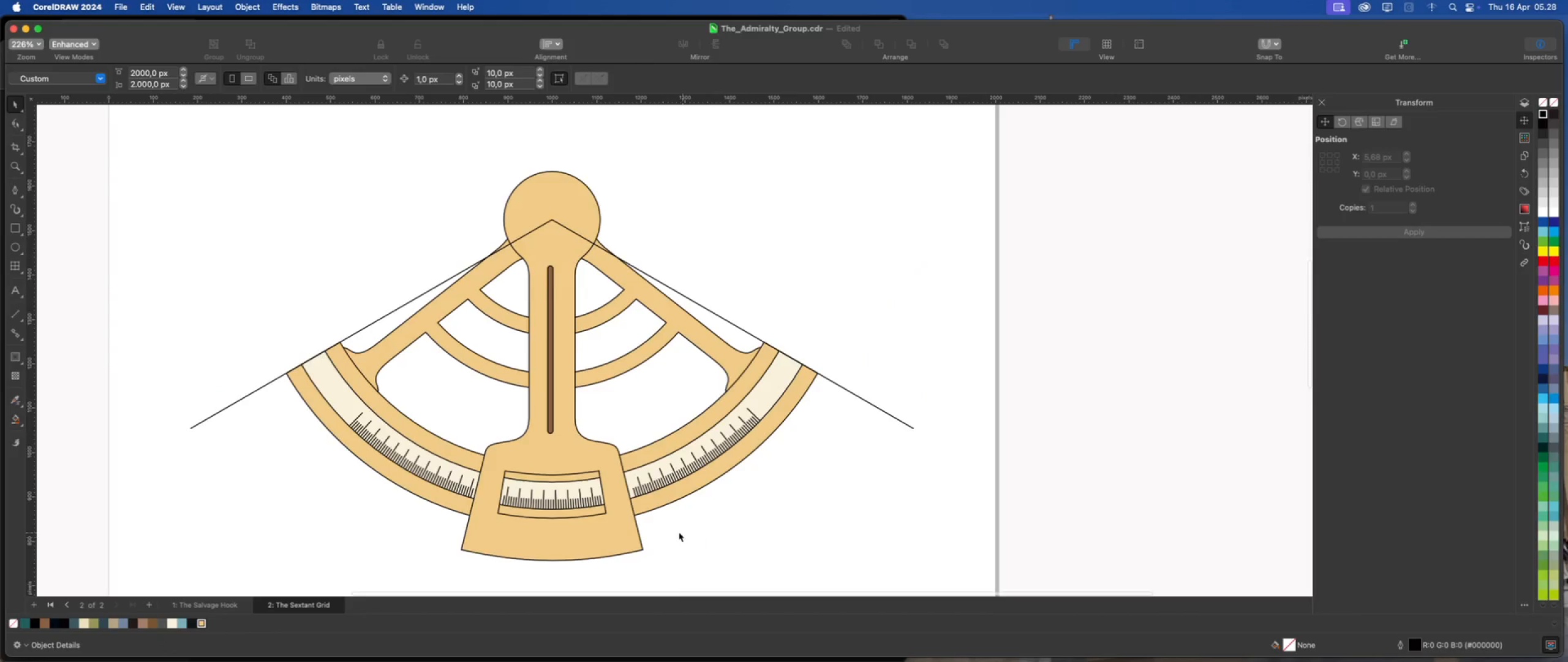 
scroll: coordinate [580, 515], scroll_direction: down, amount: 11.0
 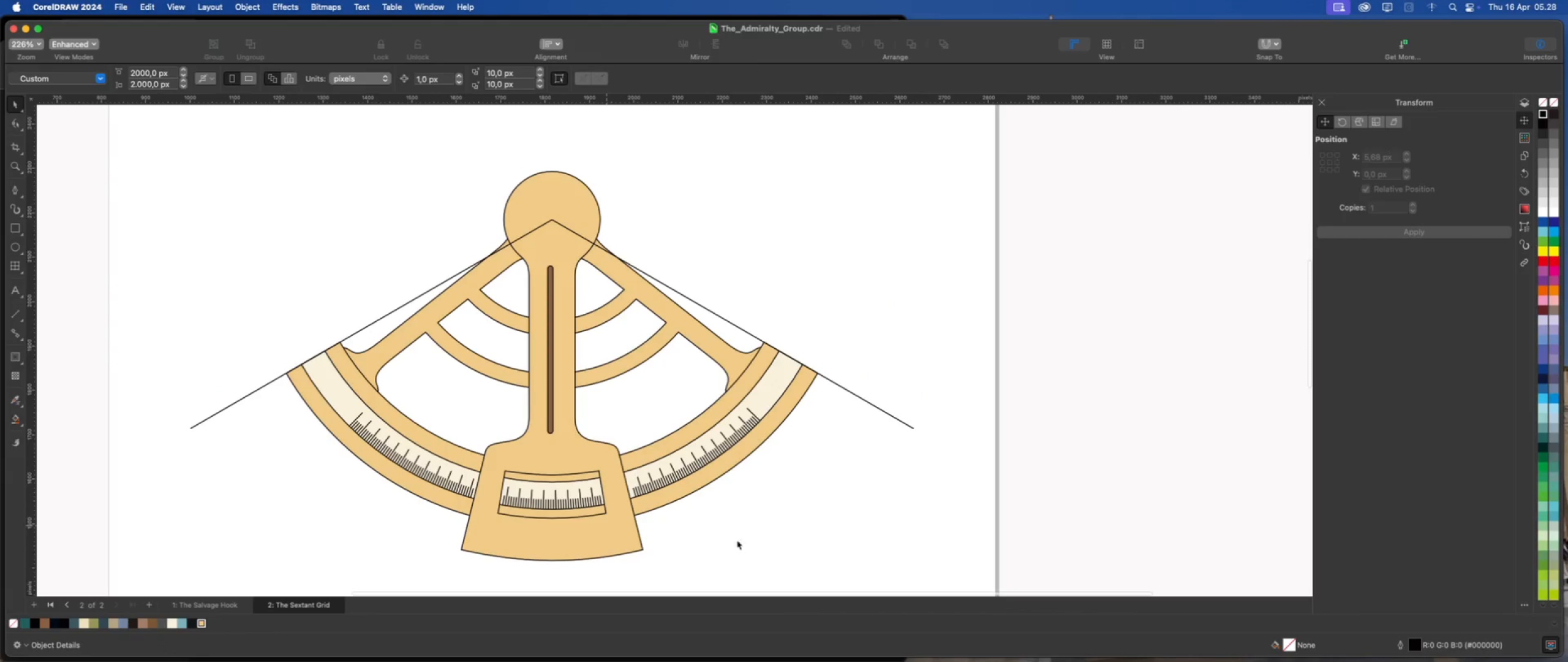 
scroll: coordinate [437, 511], scroll_direction: none, amount: 0.0
 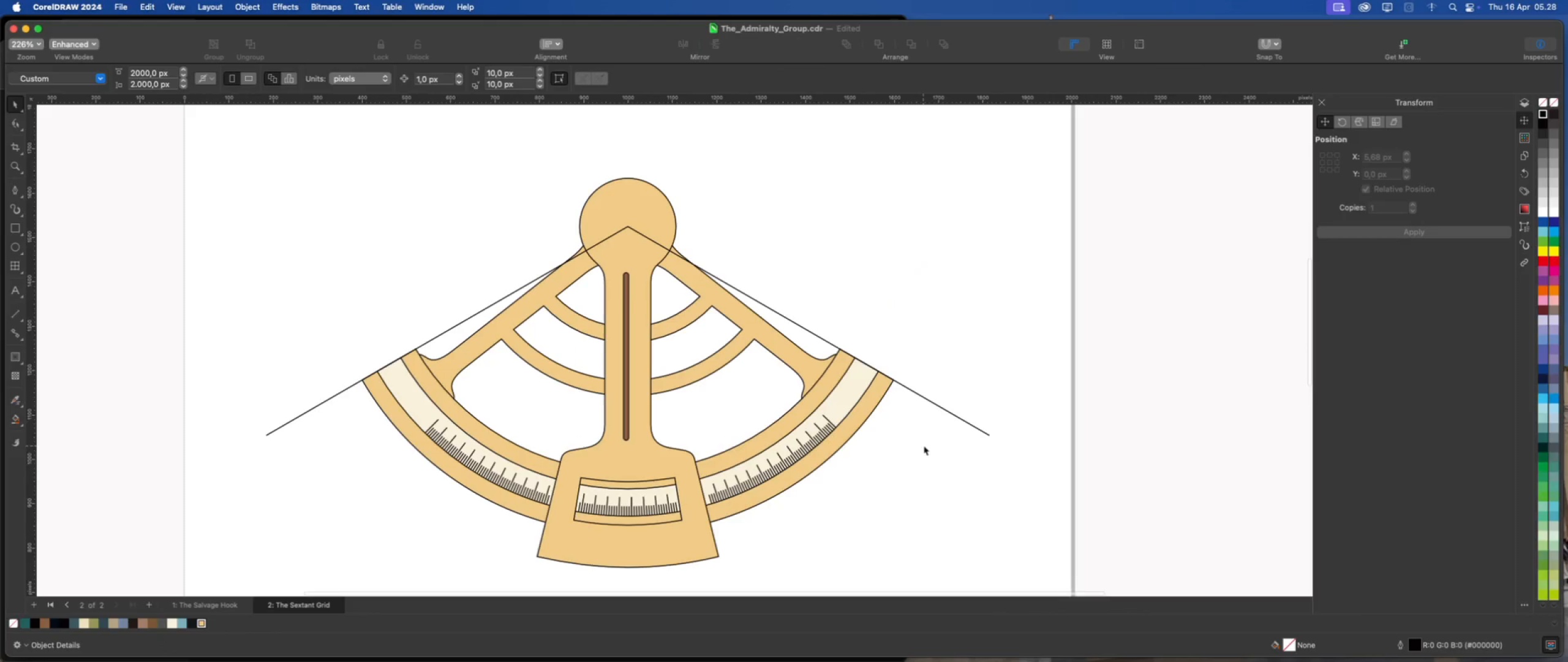 
scroll: coordinate [913, 437], scroll_direction: down, amount: 2.0
 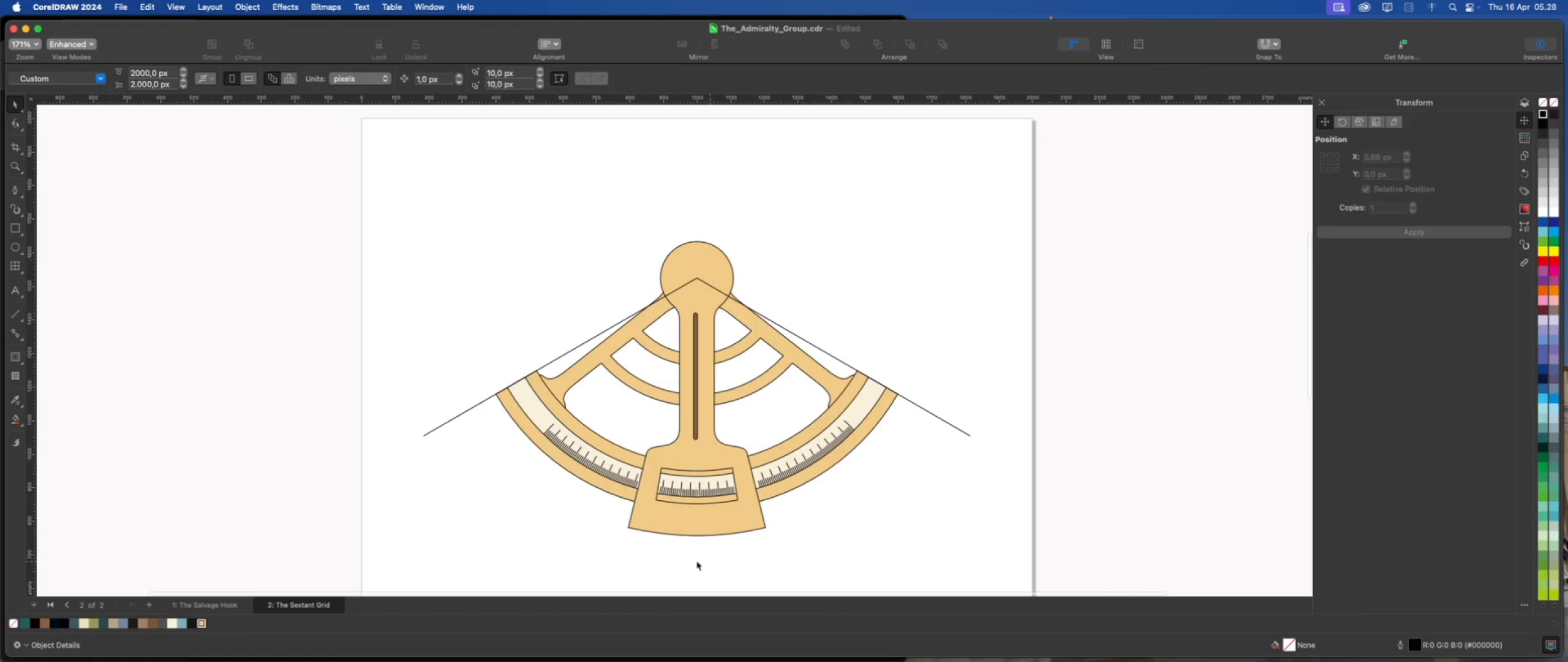 
scroll: coordinate [688, 558], scroll_direction: up, amount: 3.0
 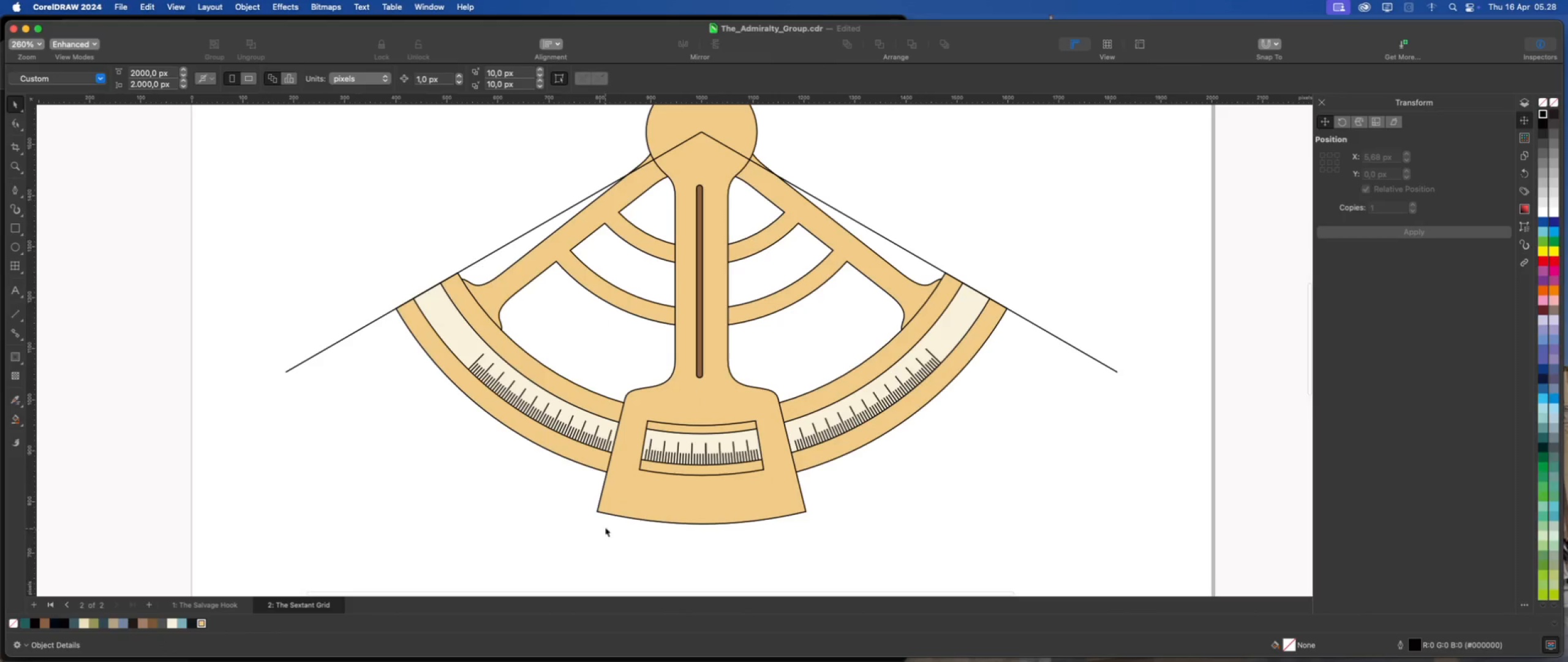 
scroll: coordinate [606, 523], scroll_direction: down, amount: 1.0
 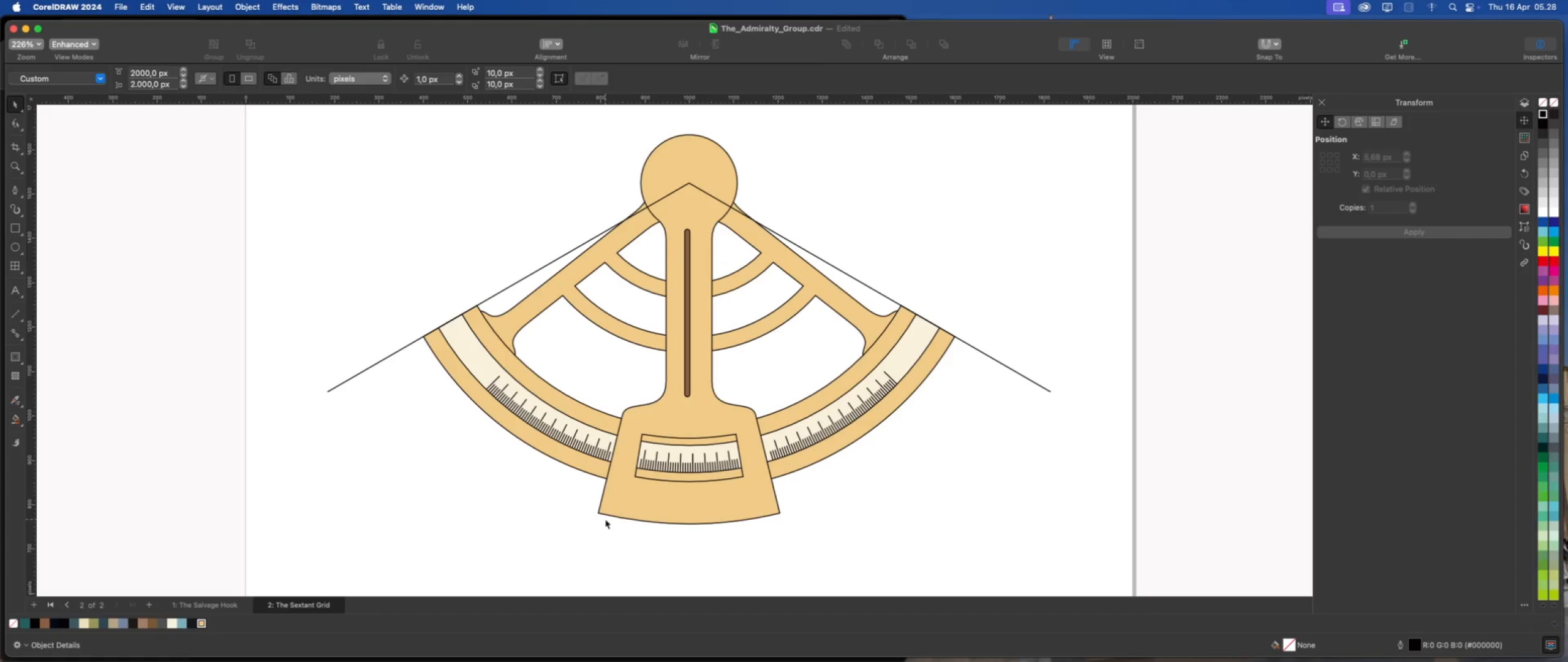 
wait(9.18)
 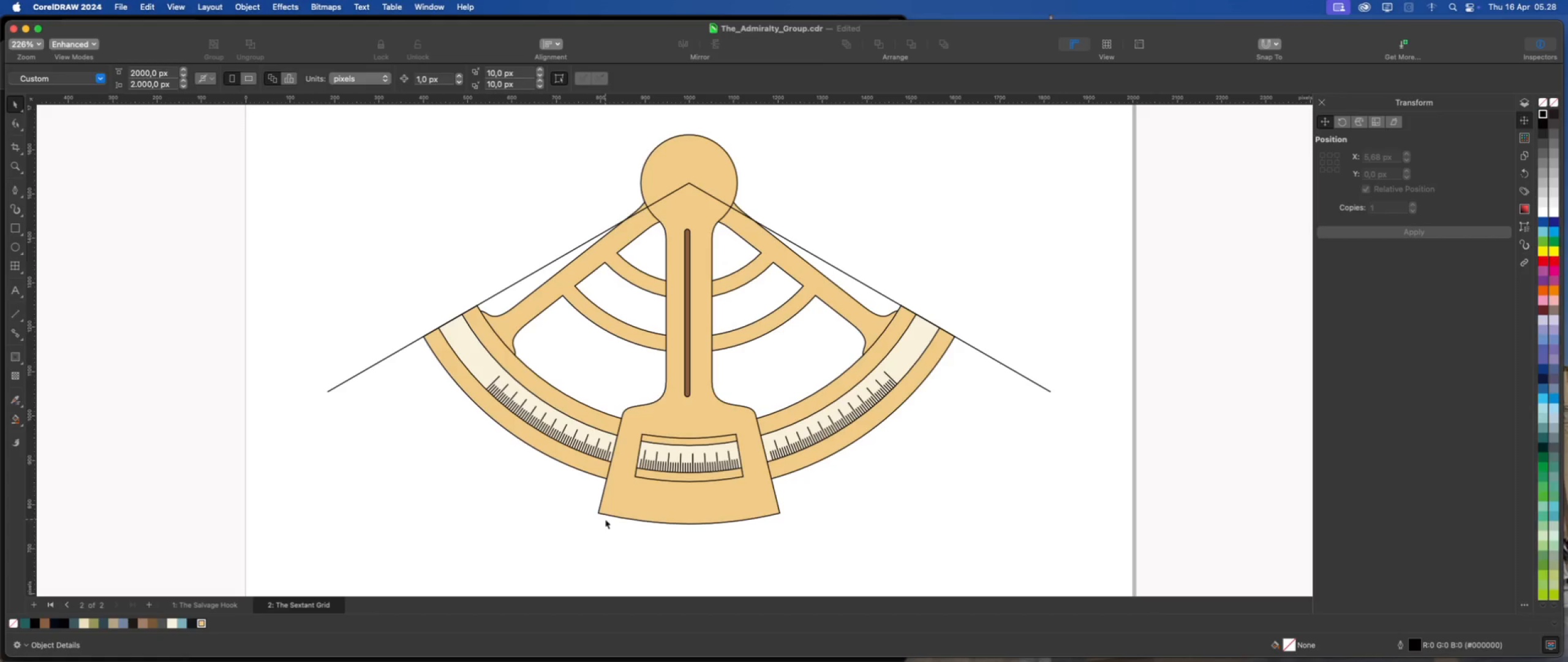 
scroll: coordinate [663, 417], scroll_direction: down, amount: 1.0
 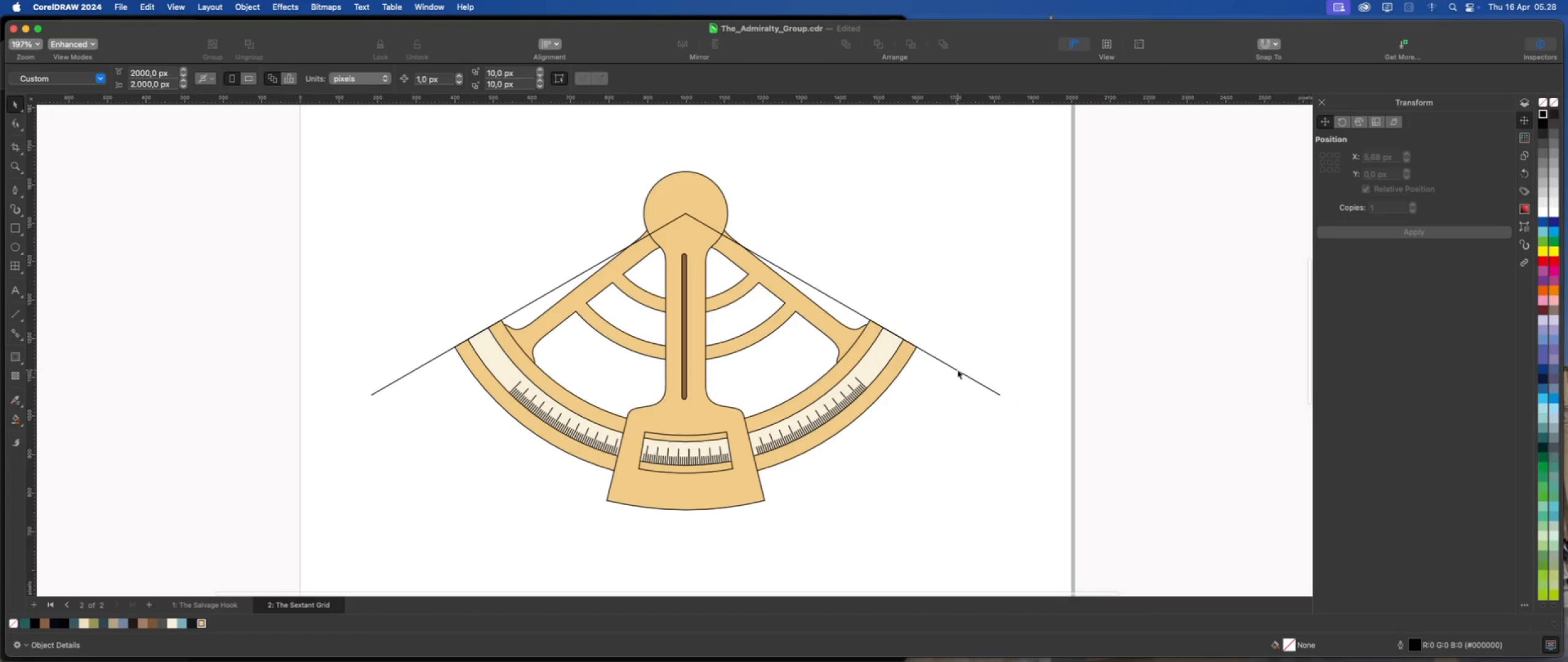 
left_click([957, 370])
 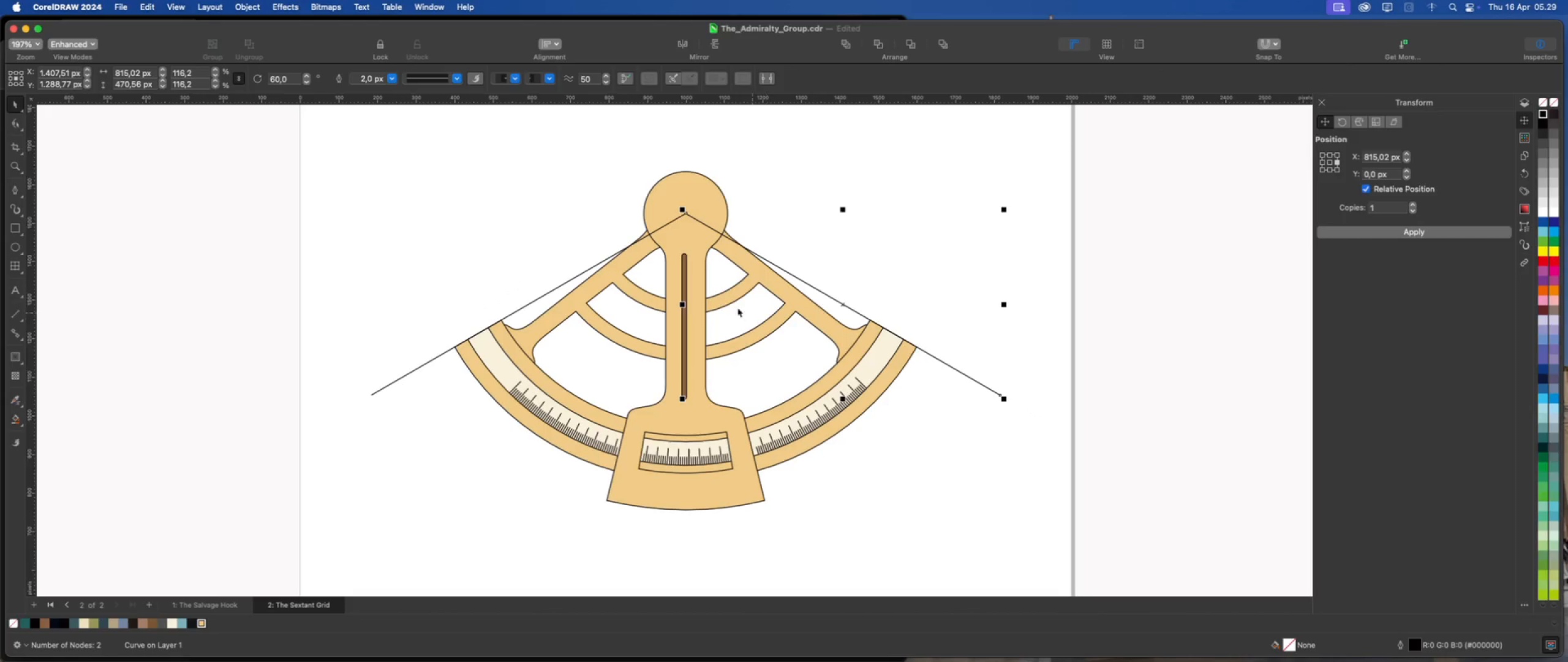 
scroll: coordinate [632, 248], scroll_direction: up, amount: 1.0
 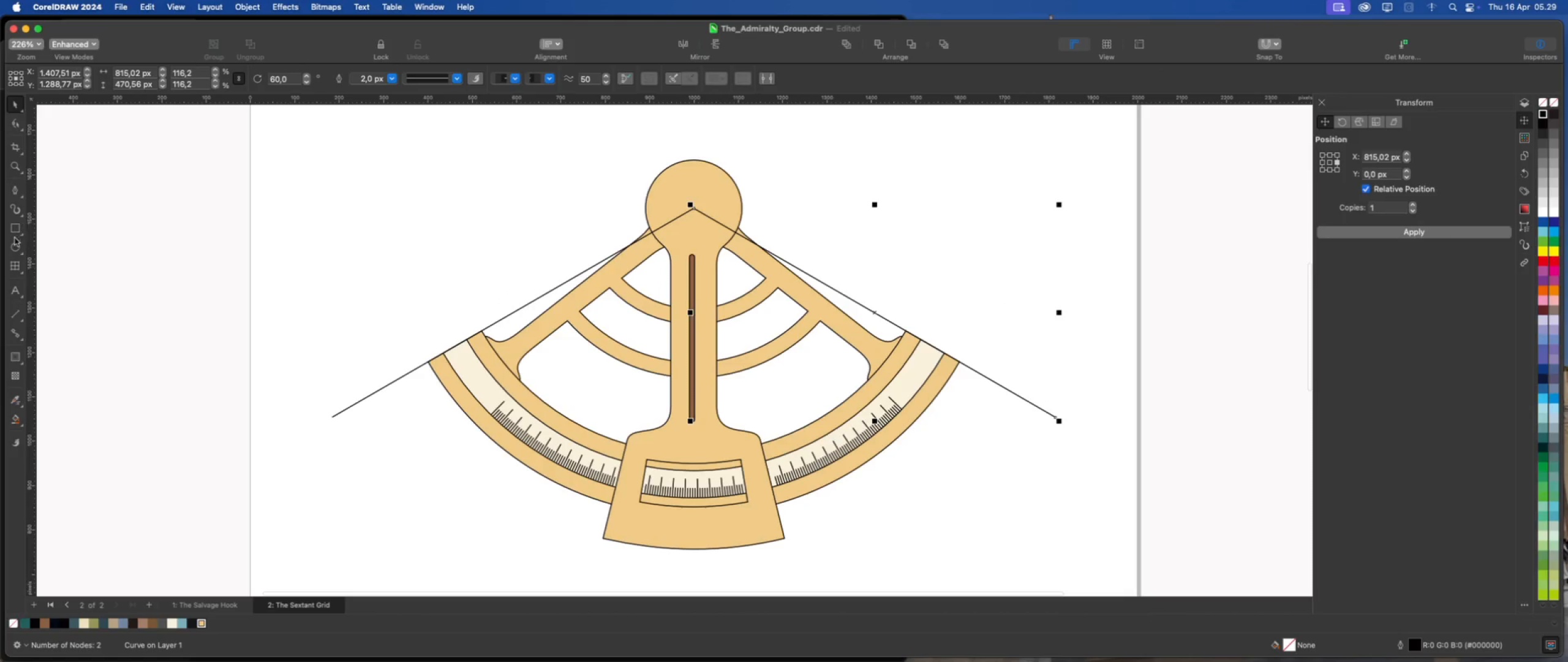 
left_click([13, 246])
 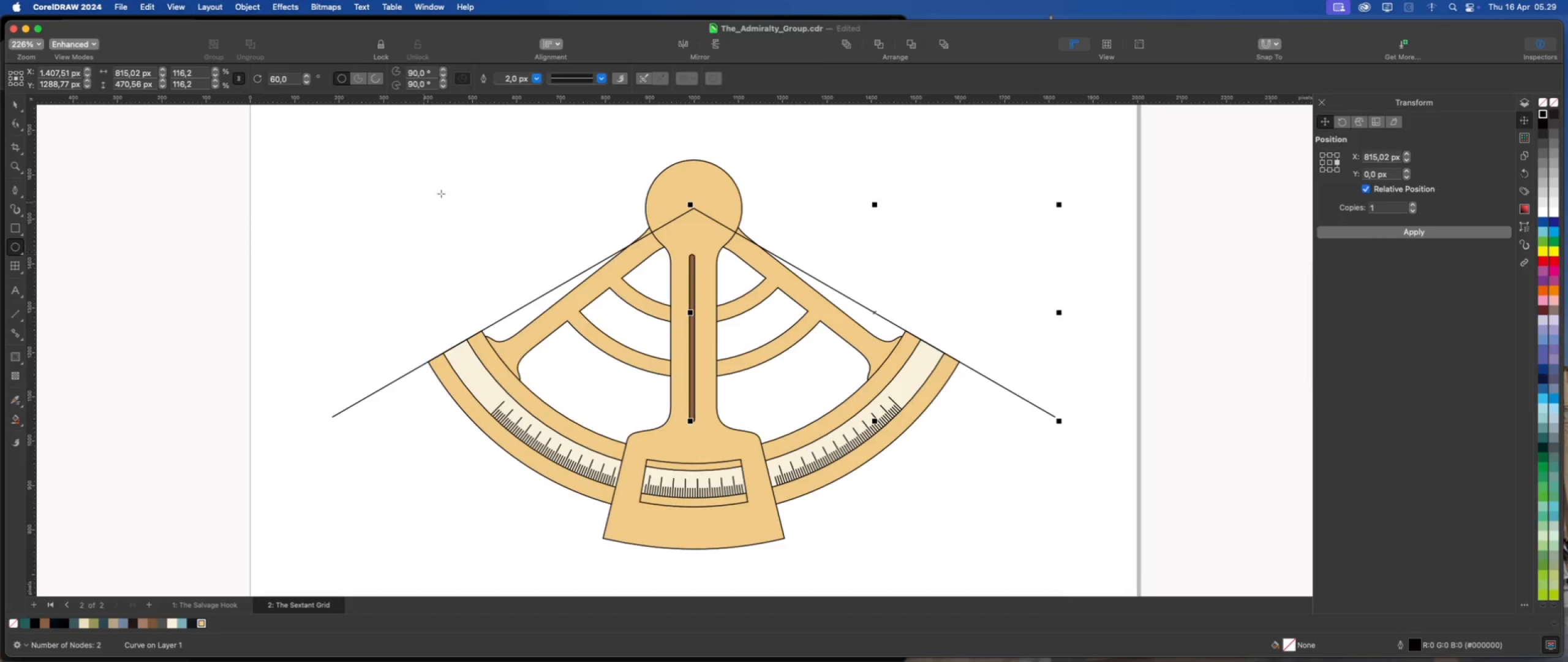 
hold_key(key=CommandLeft, duration=0.69)
left_click_drag(start_coordinate=[466, 166], to_coordinate=[509, 217])
 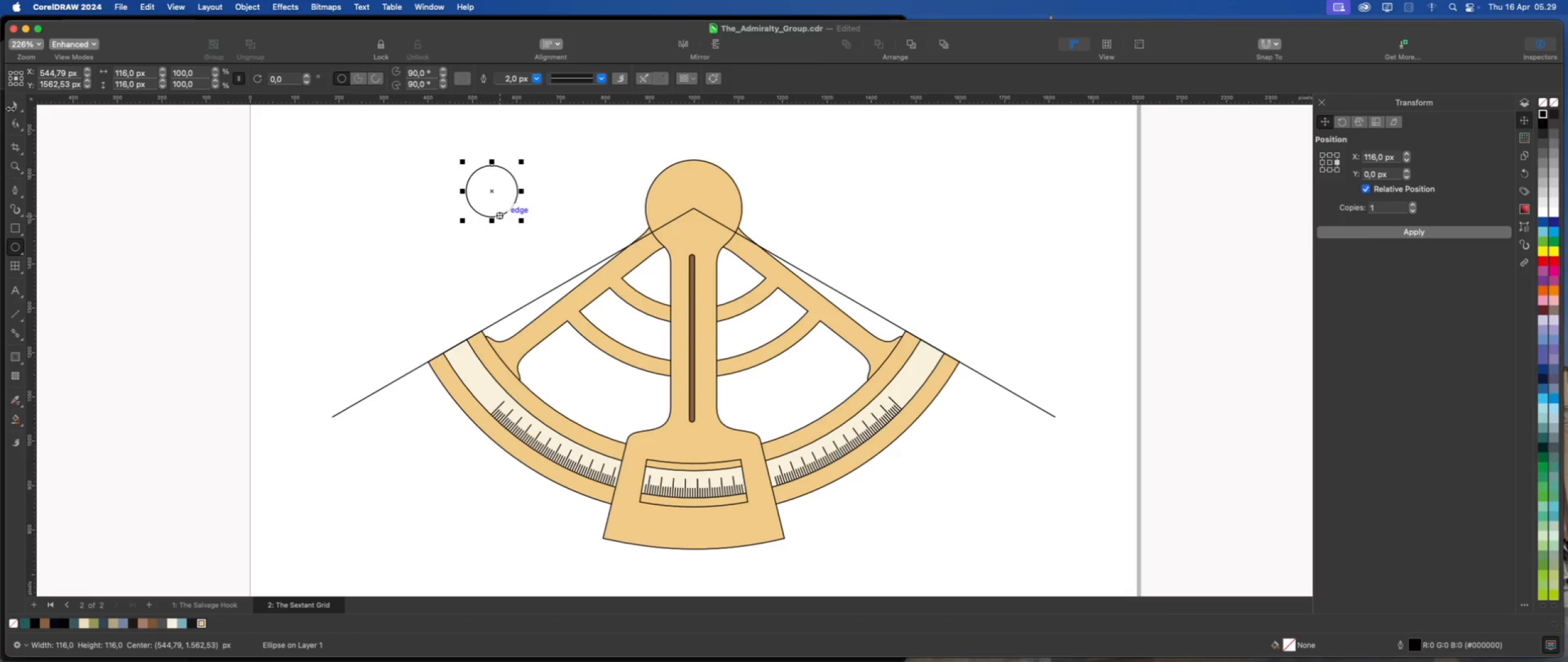 
left_click([13, 104])
 